 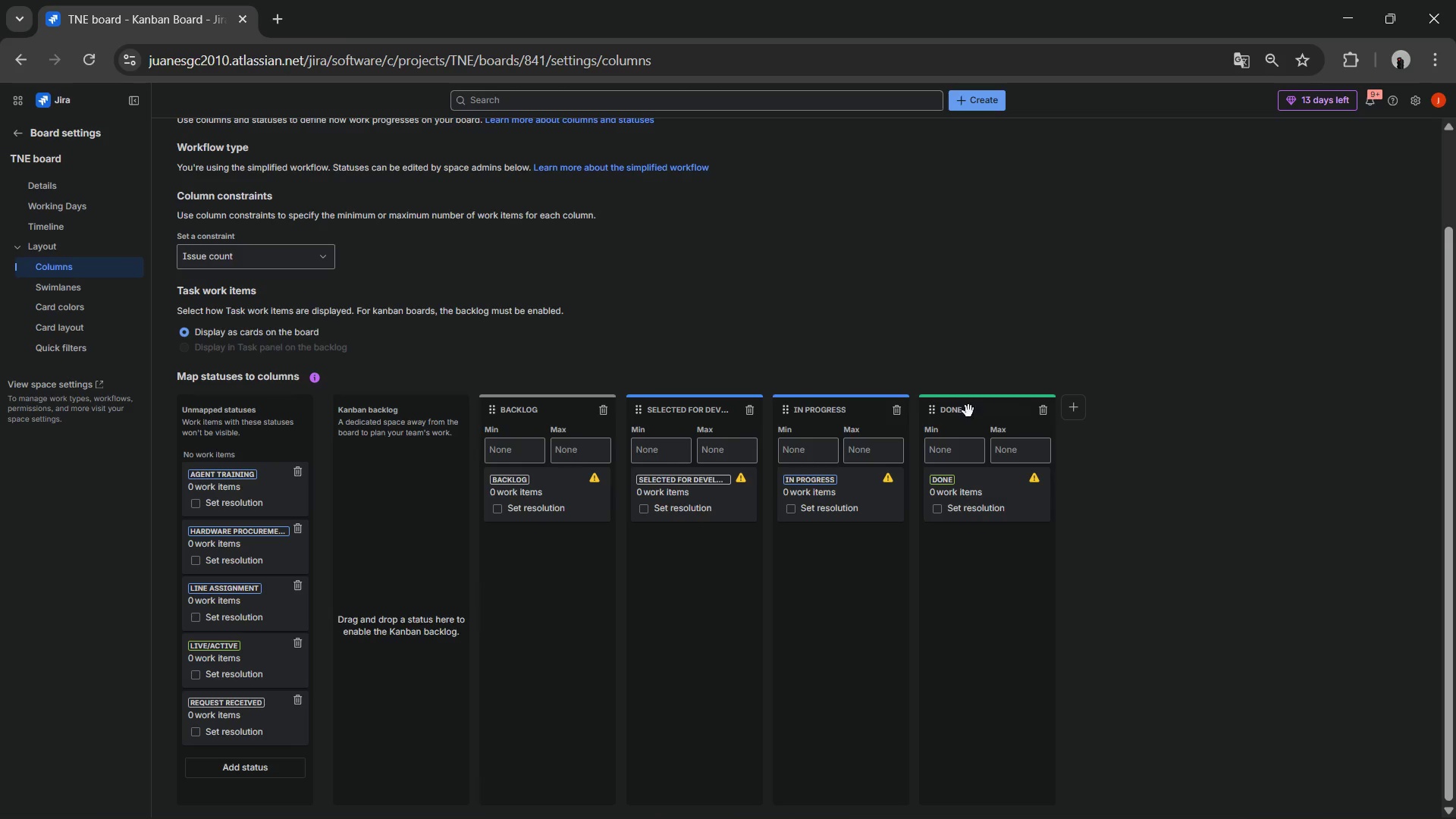 
triple_click([959, 416])
 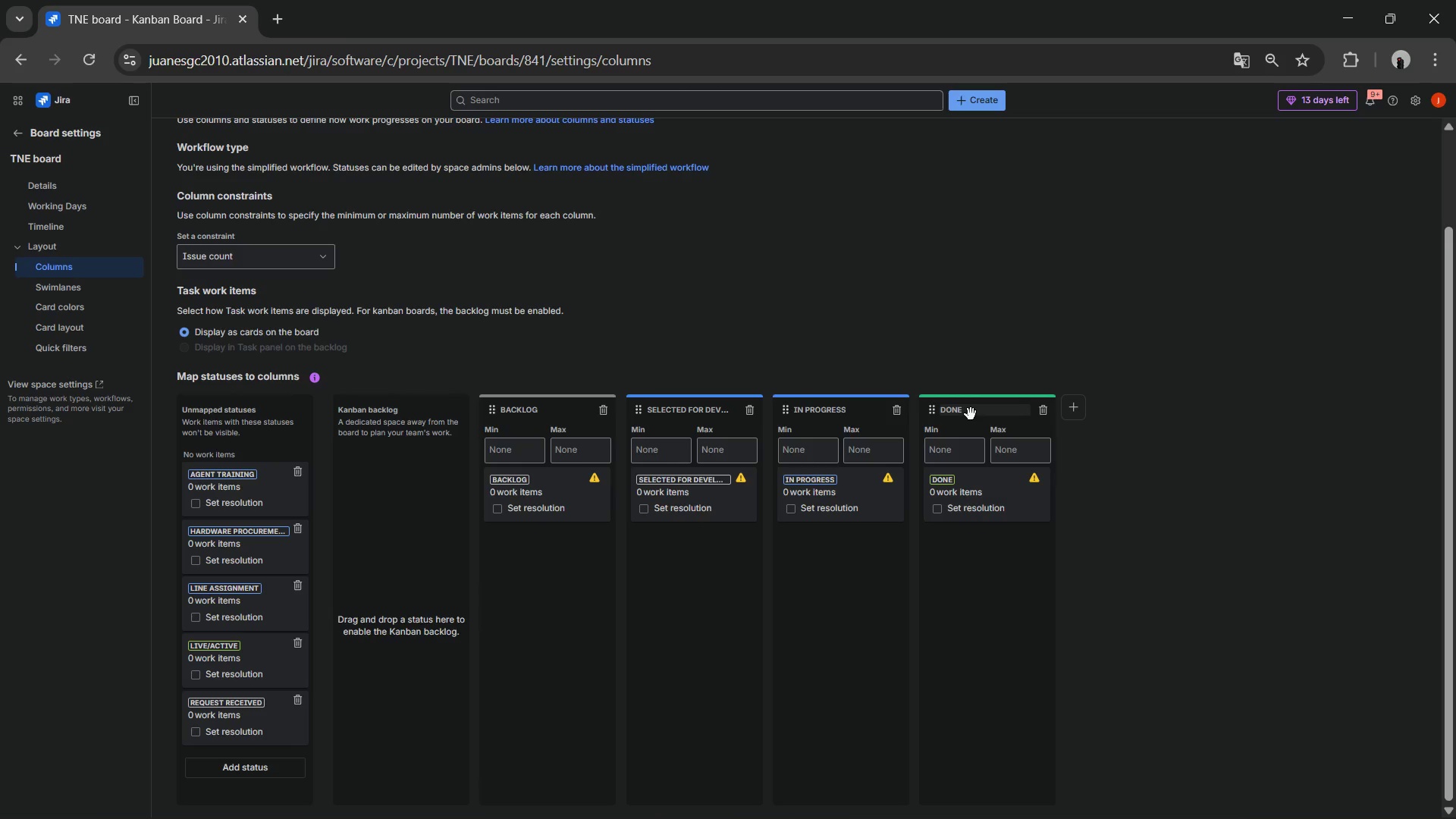 
double_click([971, 414])
 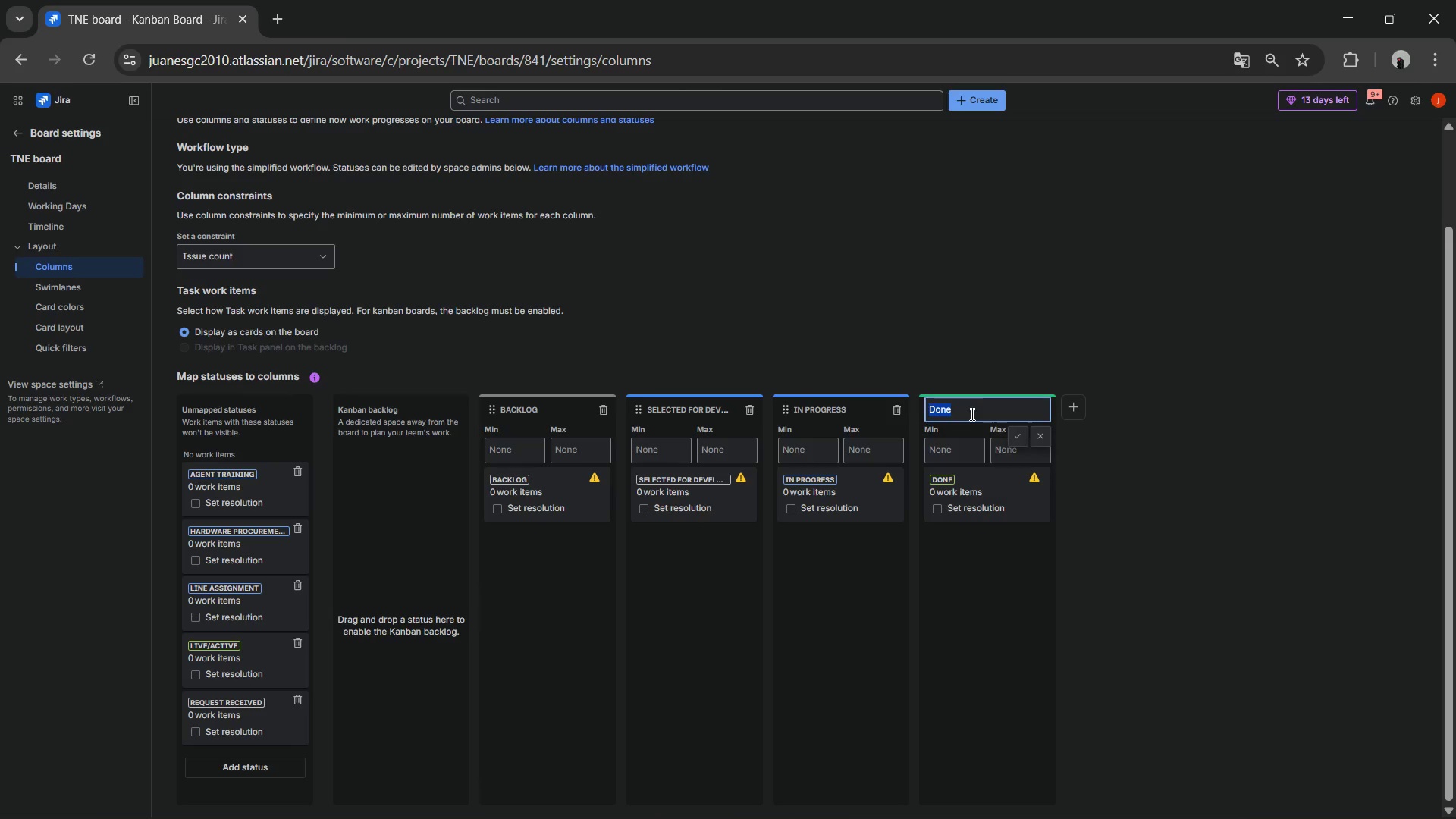 
triple_click([971, 414])
 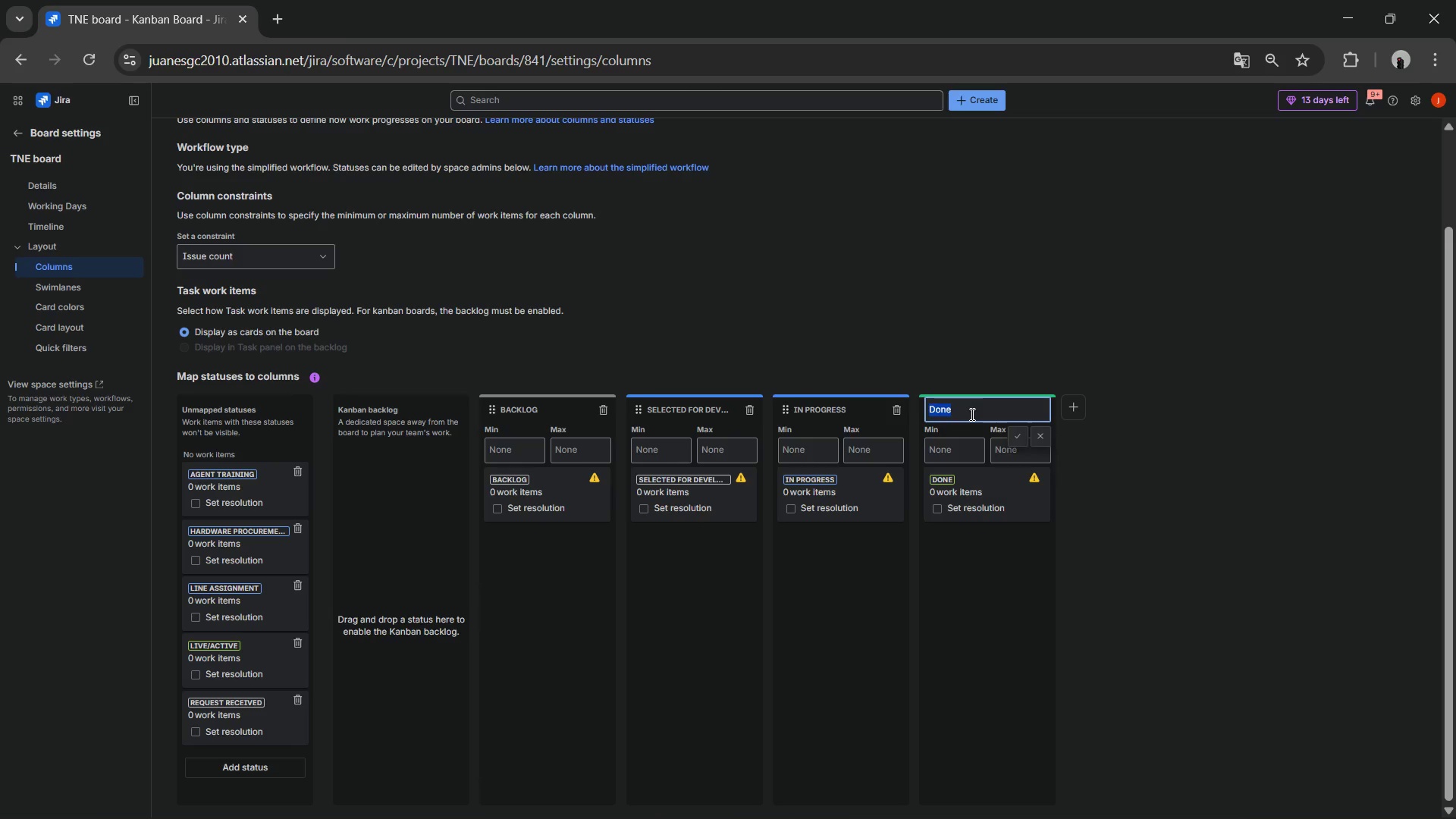 
key(Control+V)
 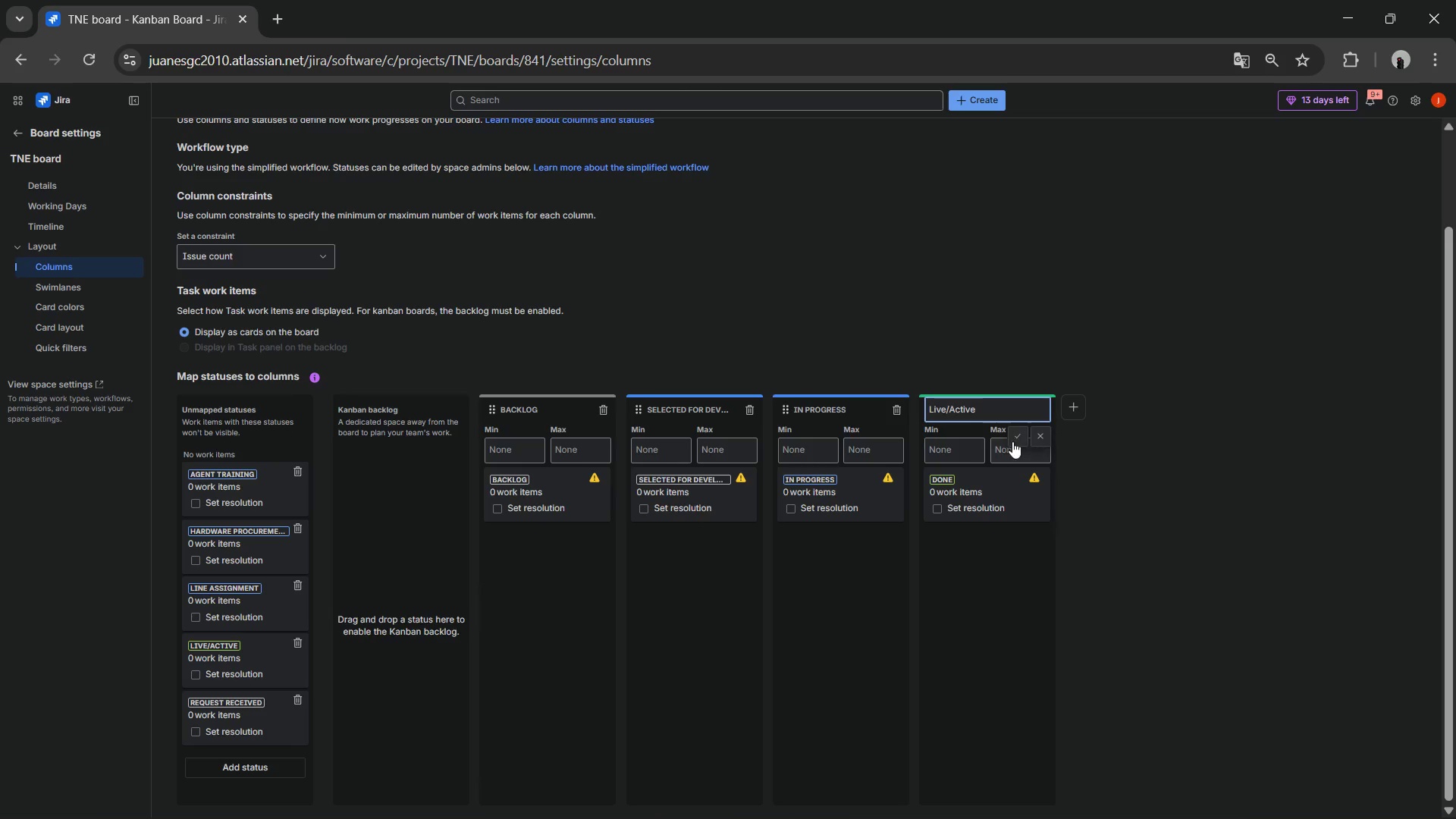 
left_click_drag(start_coordinate=[987, 492], to_coordinate=[971, 527])
 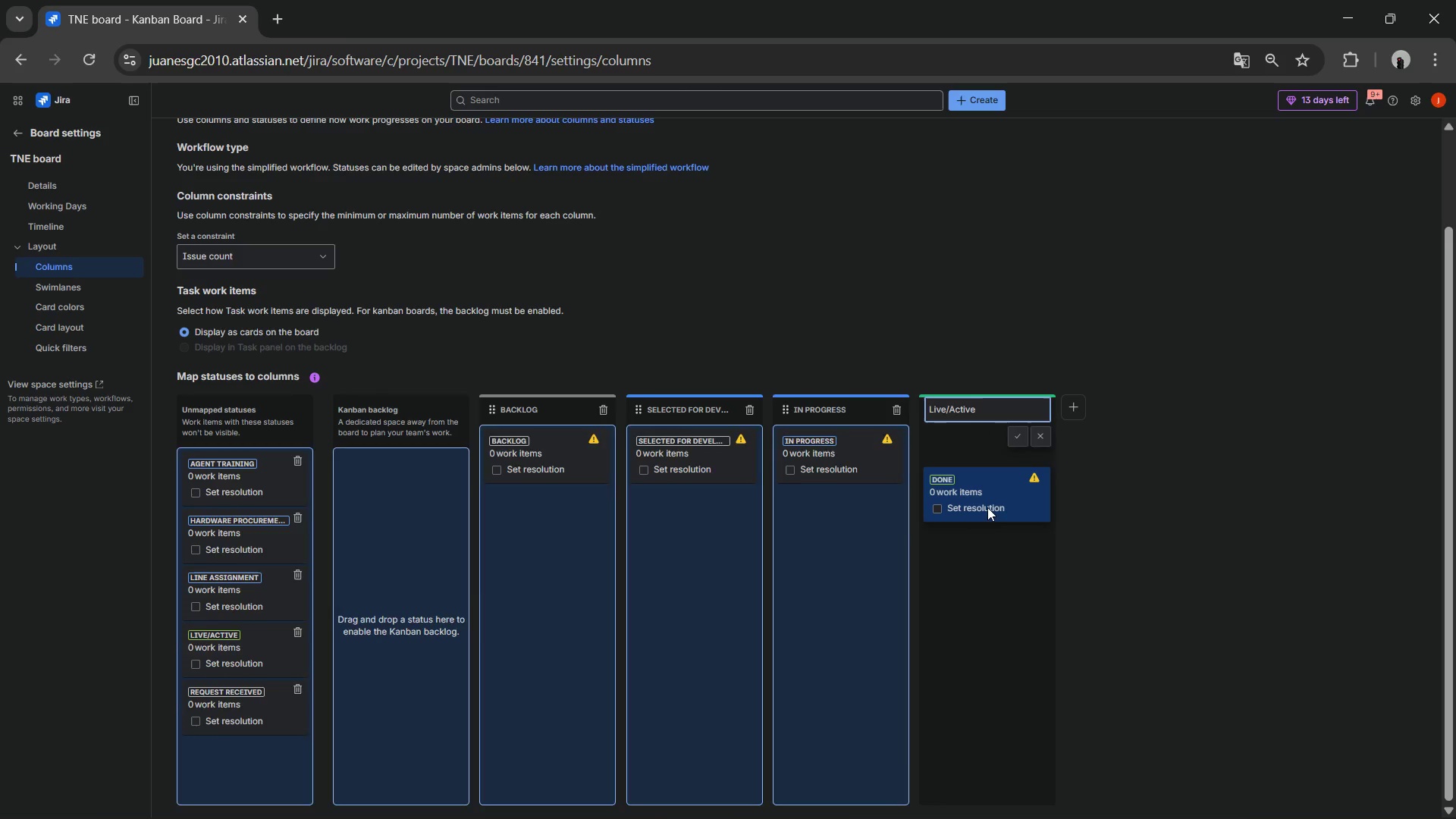 
left_click([987, 507])
 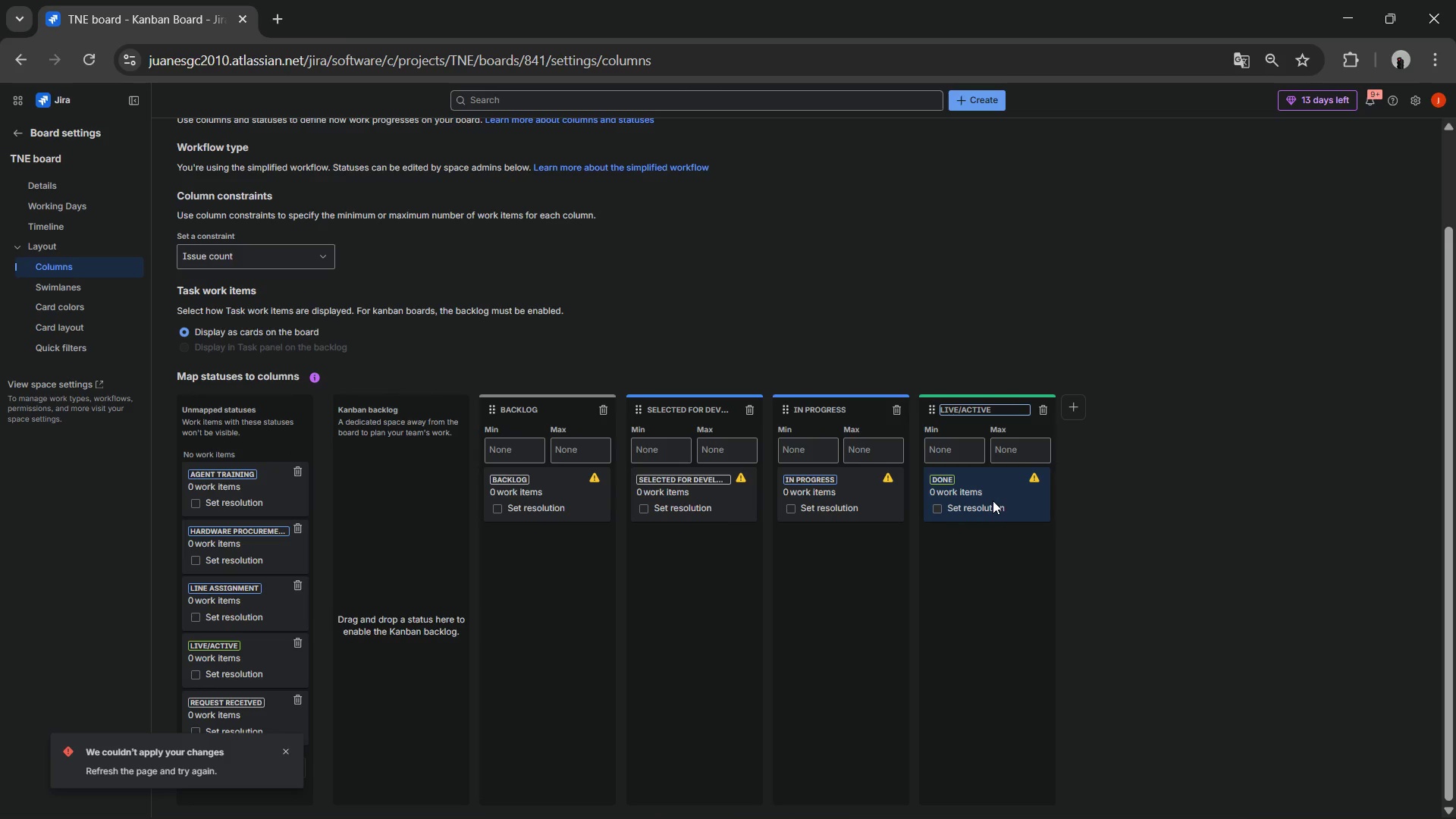 
left_click_drag(start_coordinate=[991, 502], to_coordinate=[261, 599])
 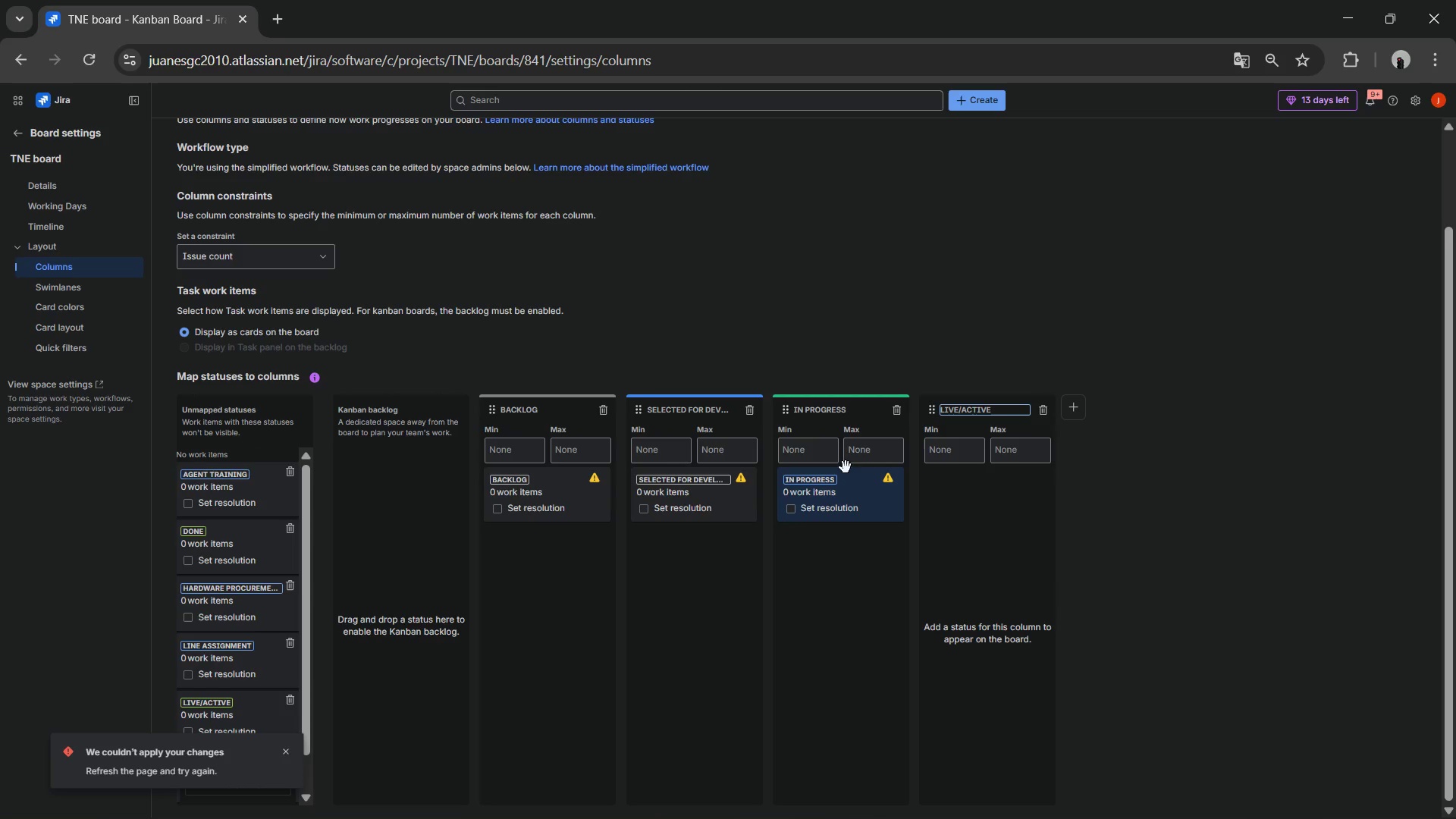 
left_click_drag(start_coordinate=[827, 506], to_coordinate=[253, 579])
 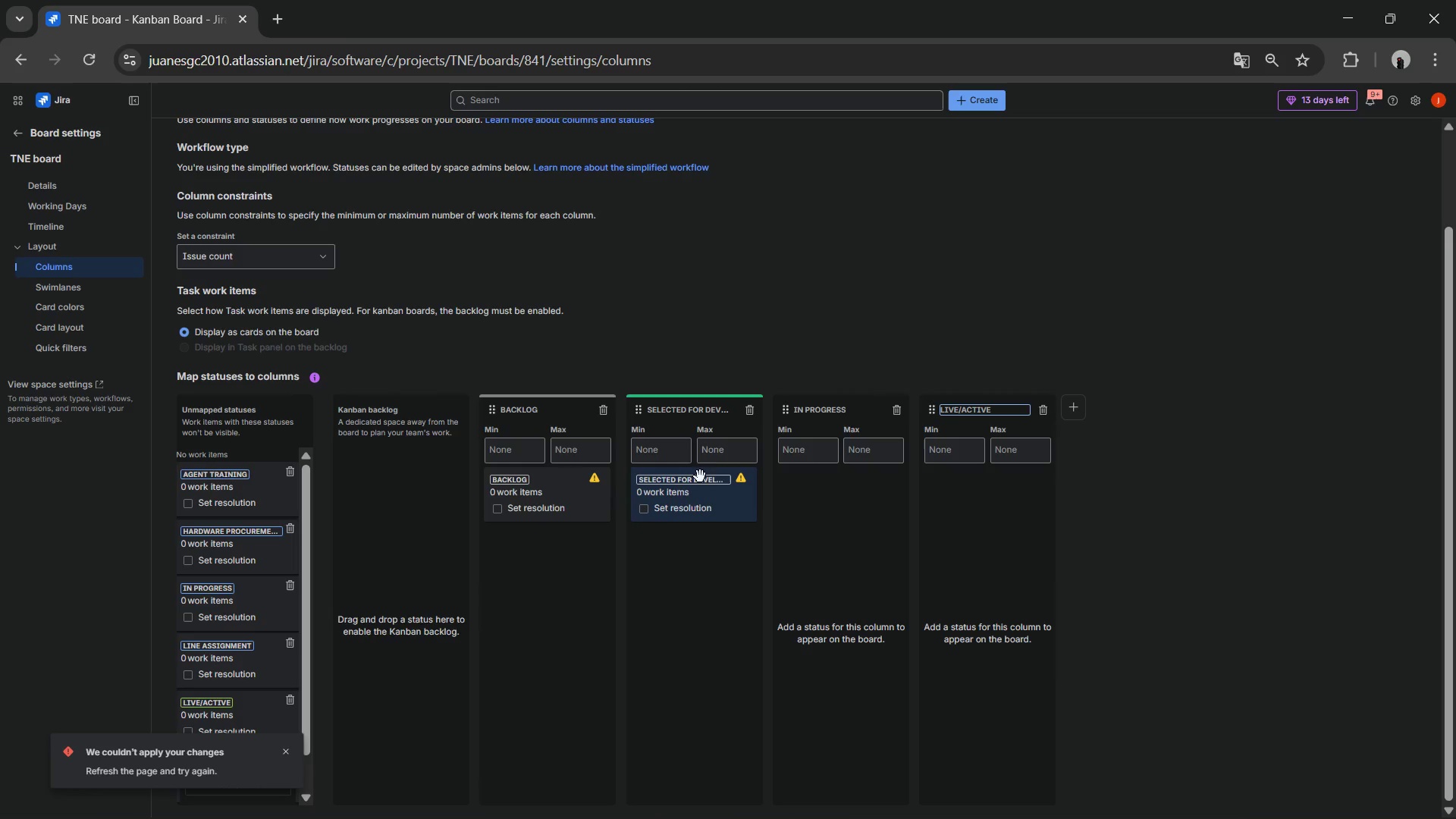 
left_click_drag(start_coordinate=[695, 493], to_coordinate=[272, 548])
 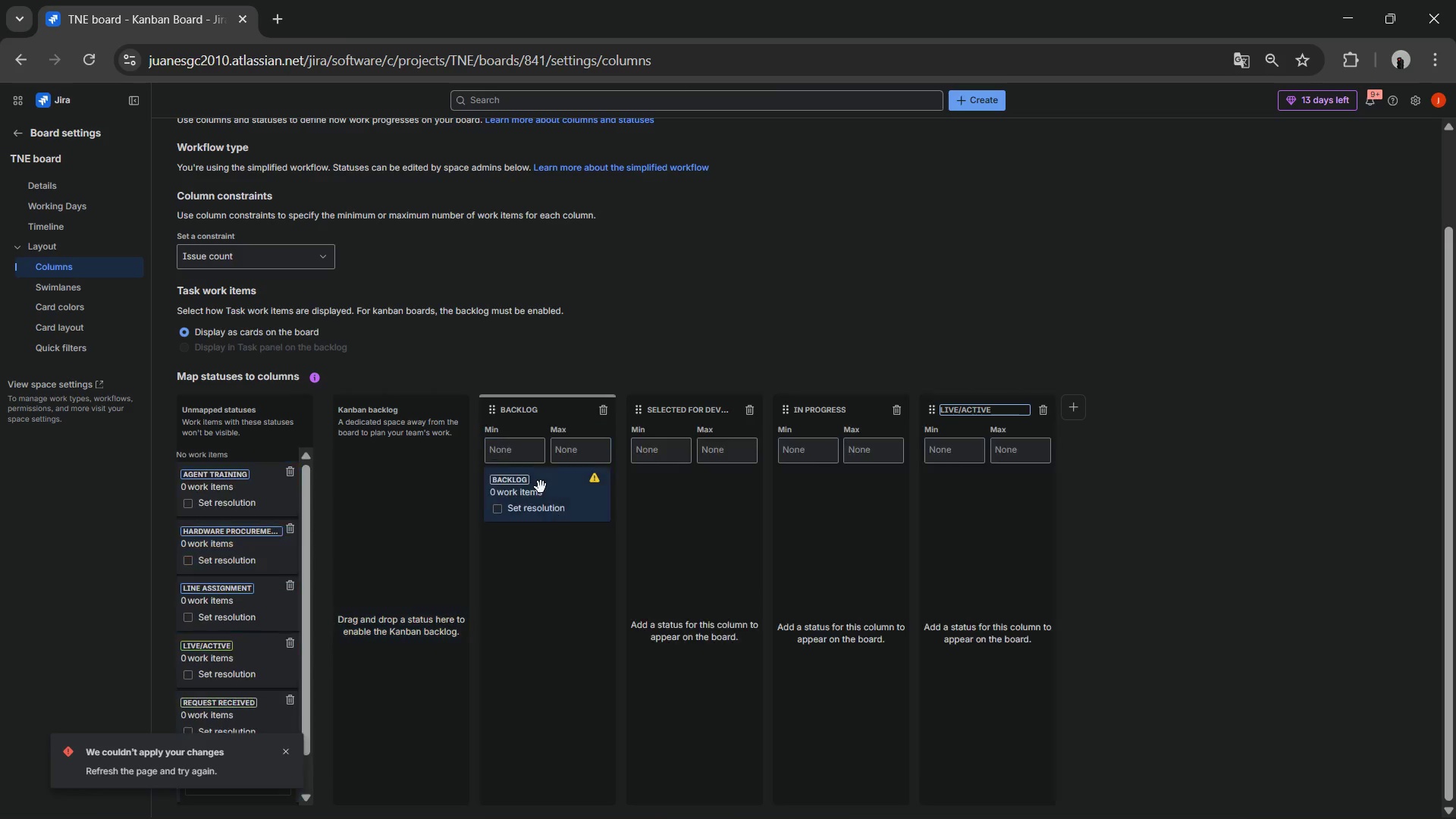 
left_click_drag(start_coordinate=[541, 481], to_coordinate=[251, 512])
 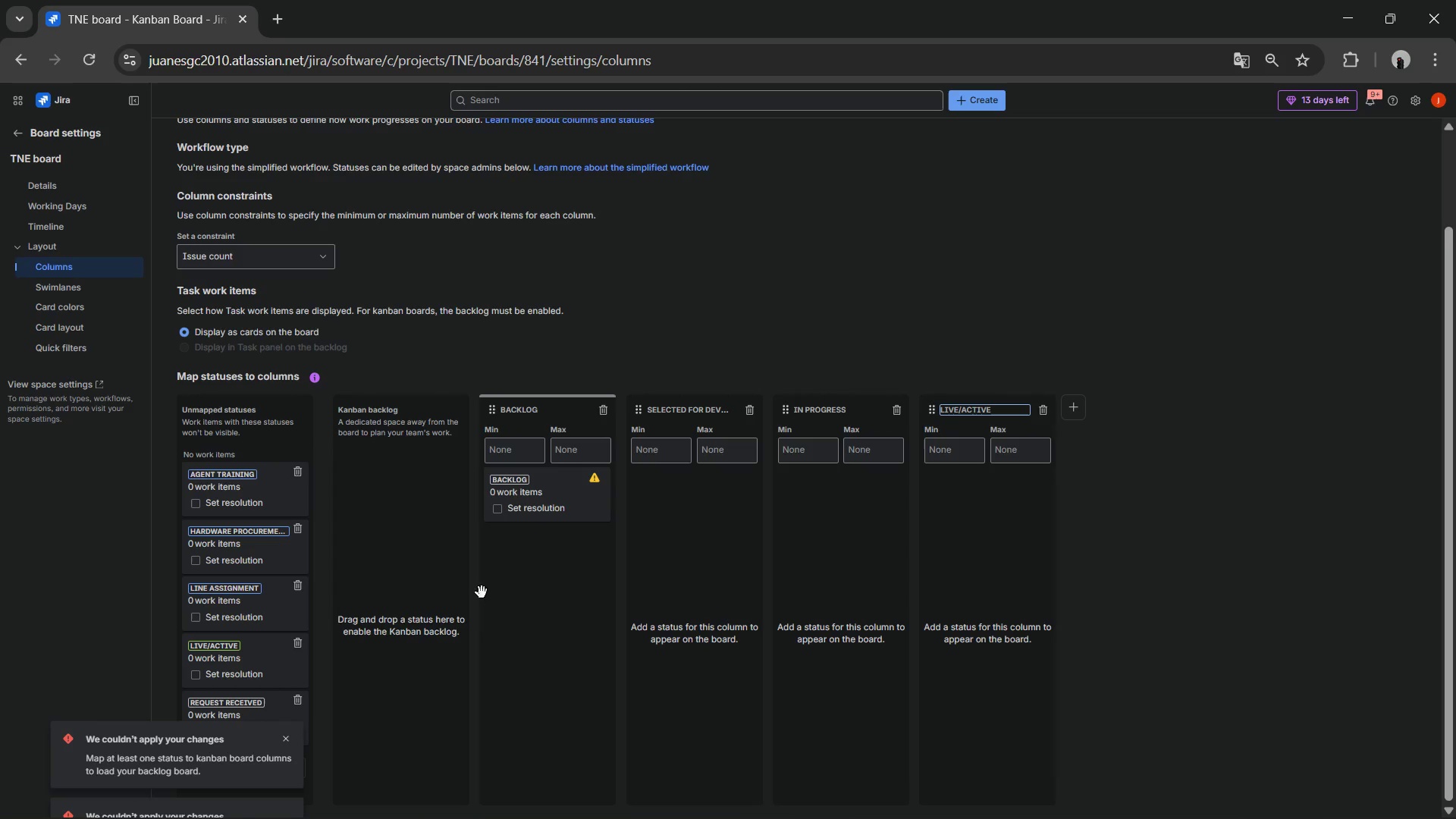 
scroll: coordinate [241, 604], scroll_direction: down, amount: 3.0
 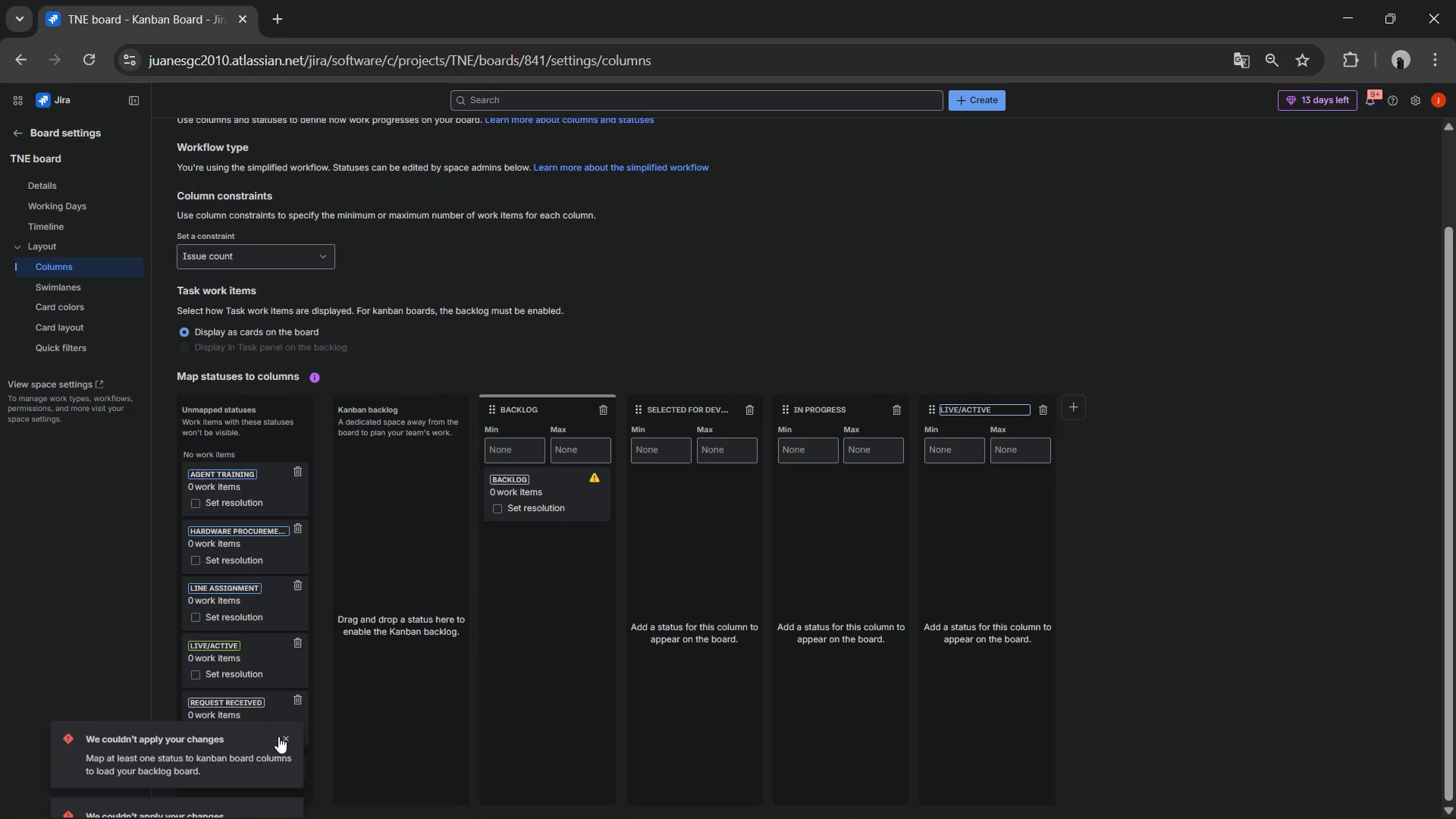 
left_click([281, 736])
 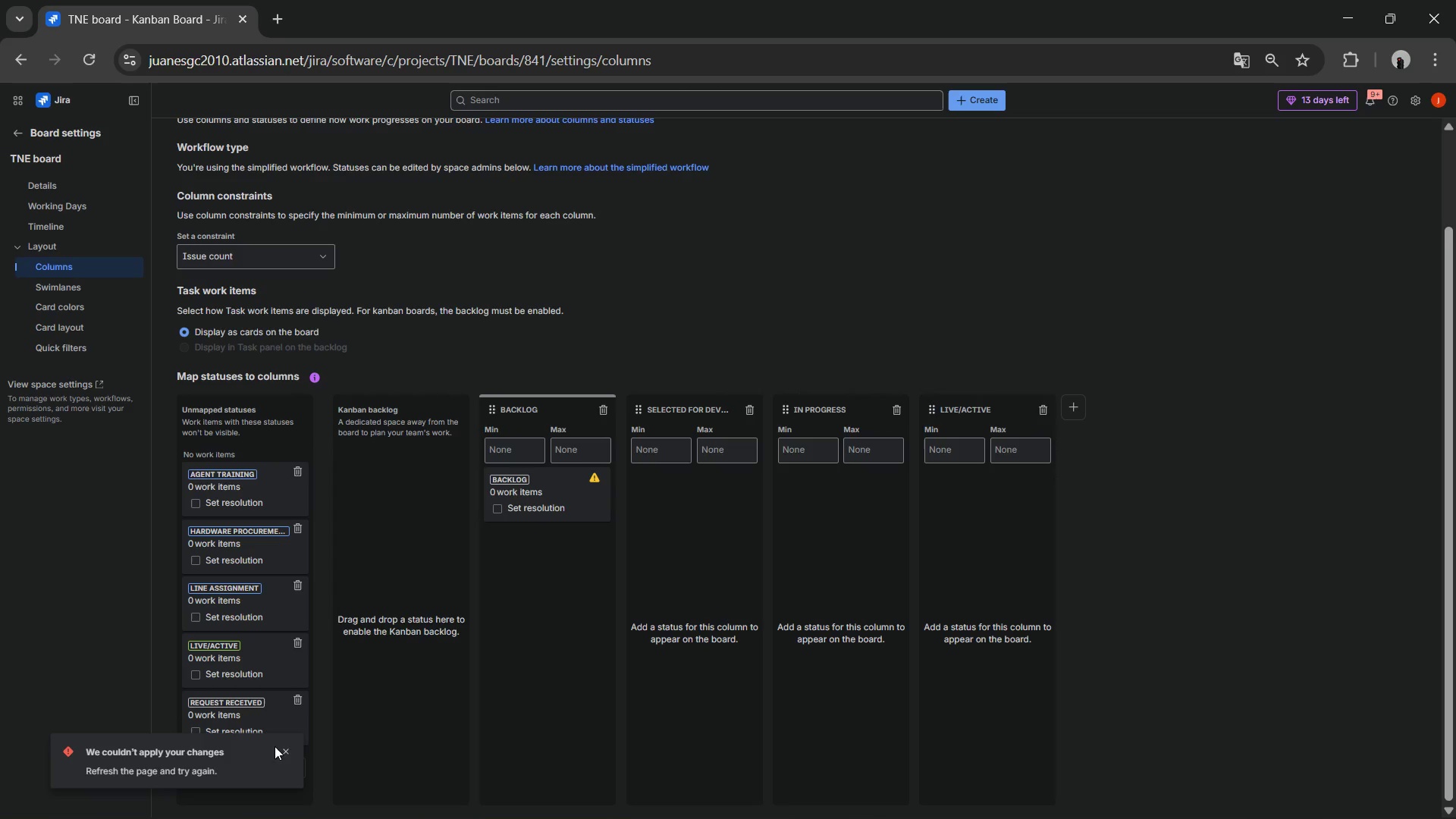 
left_click([284, 746])
 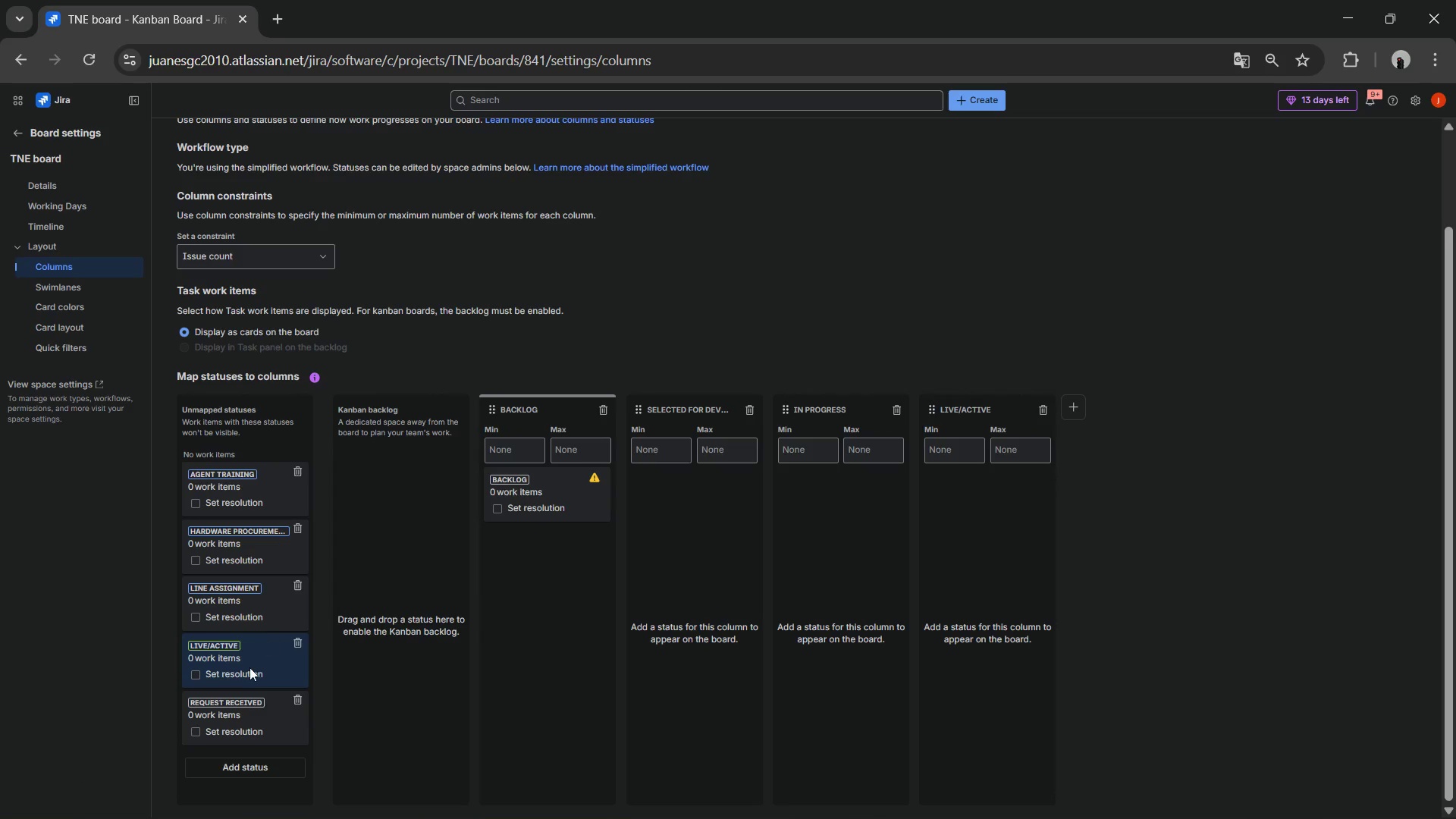 
left_click_drag(start_coordinate=[236, 656], to_coordinate=[971, 560])
 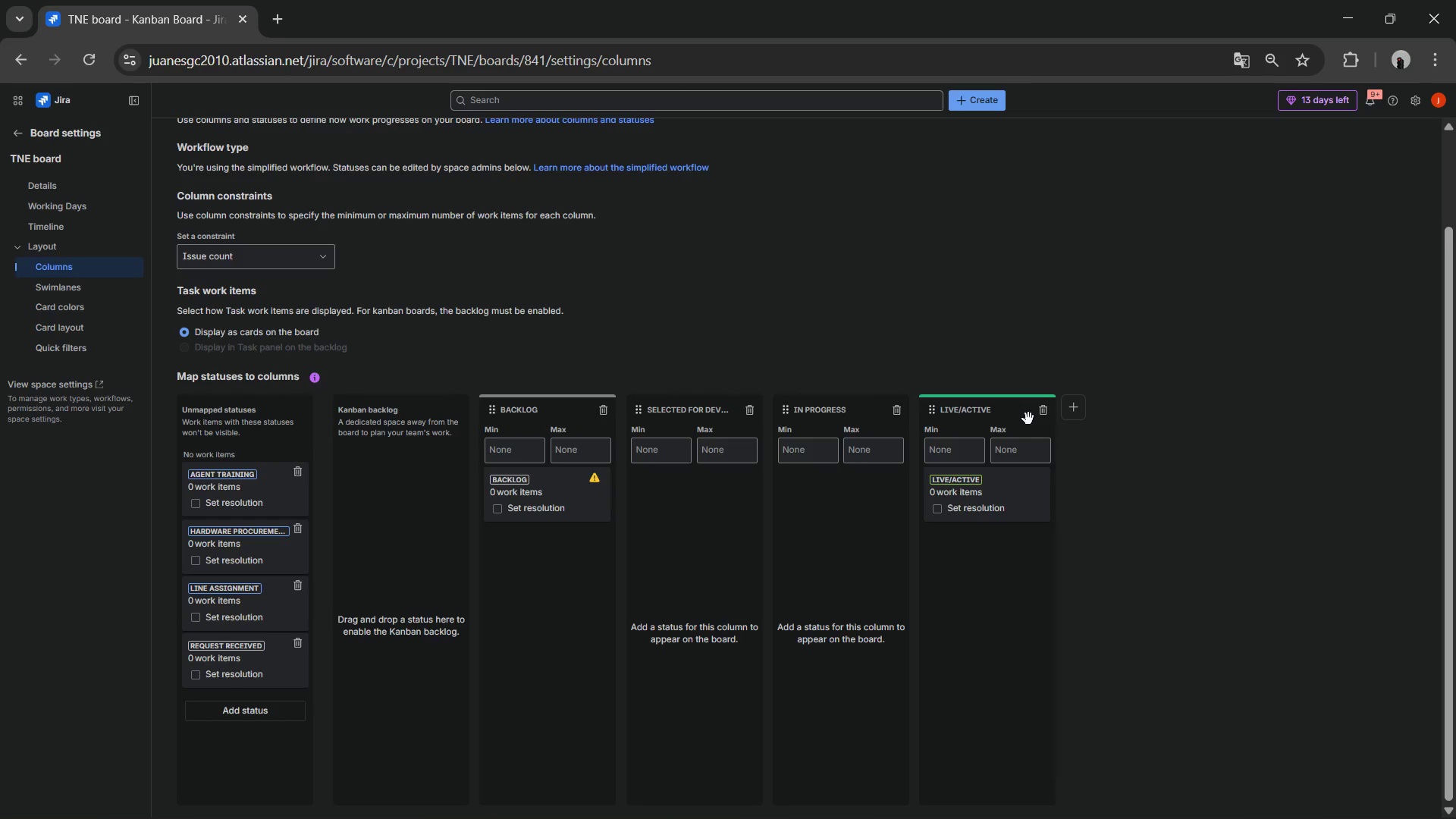 
left_click_drag(start_coordinate=[975, 510], to_coordinate=[225, 758])
 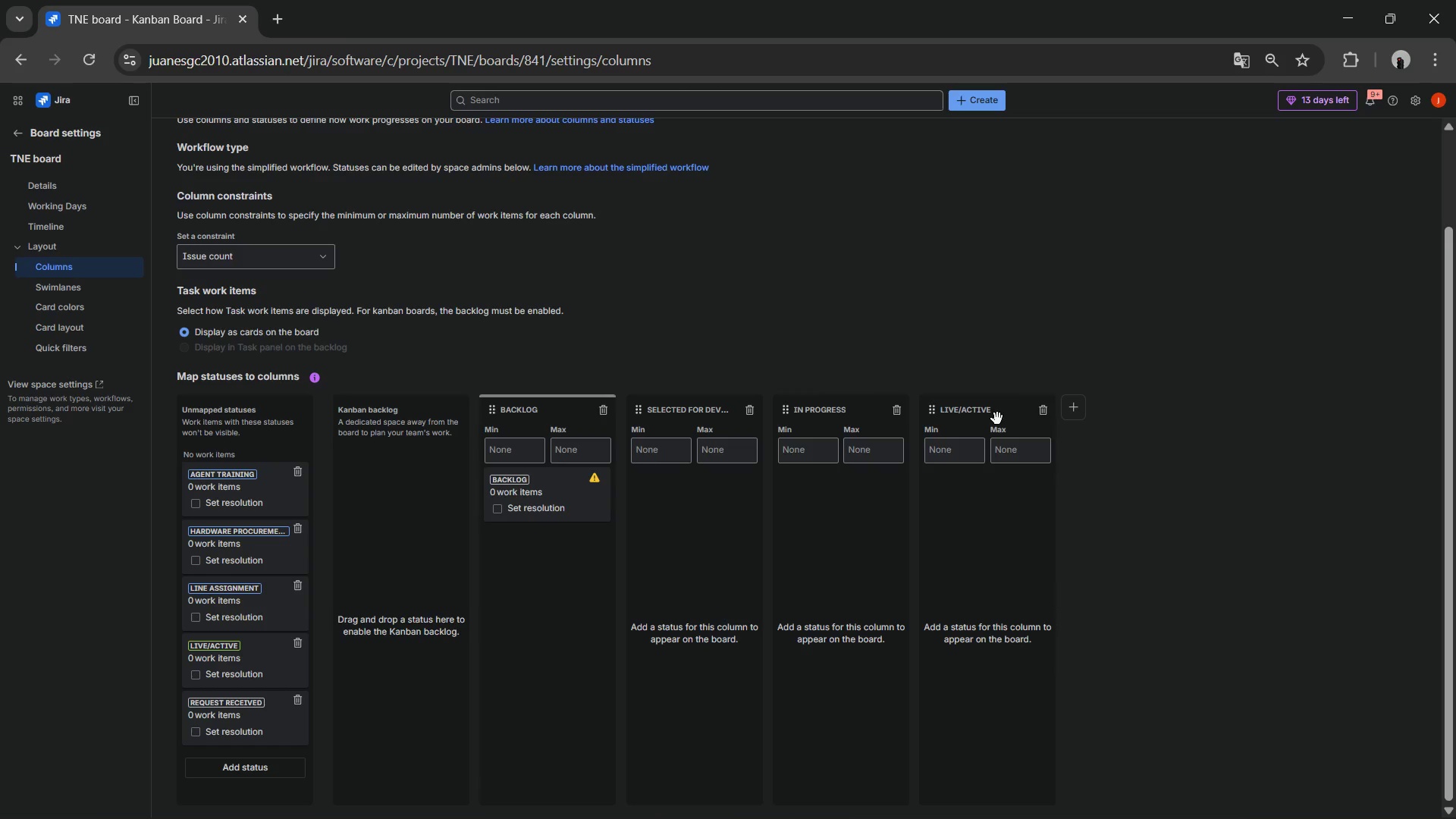 
double_click([1000, 419])
 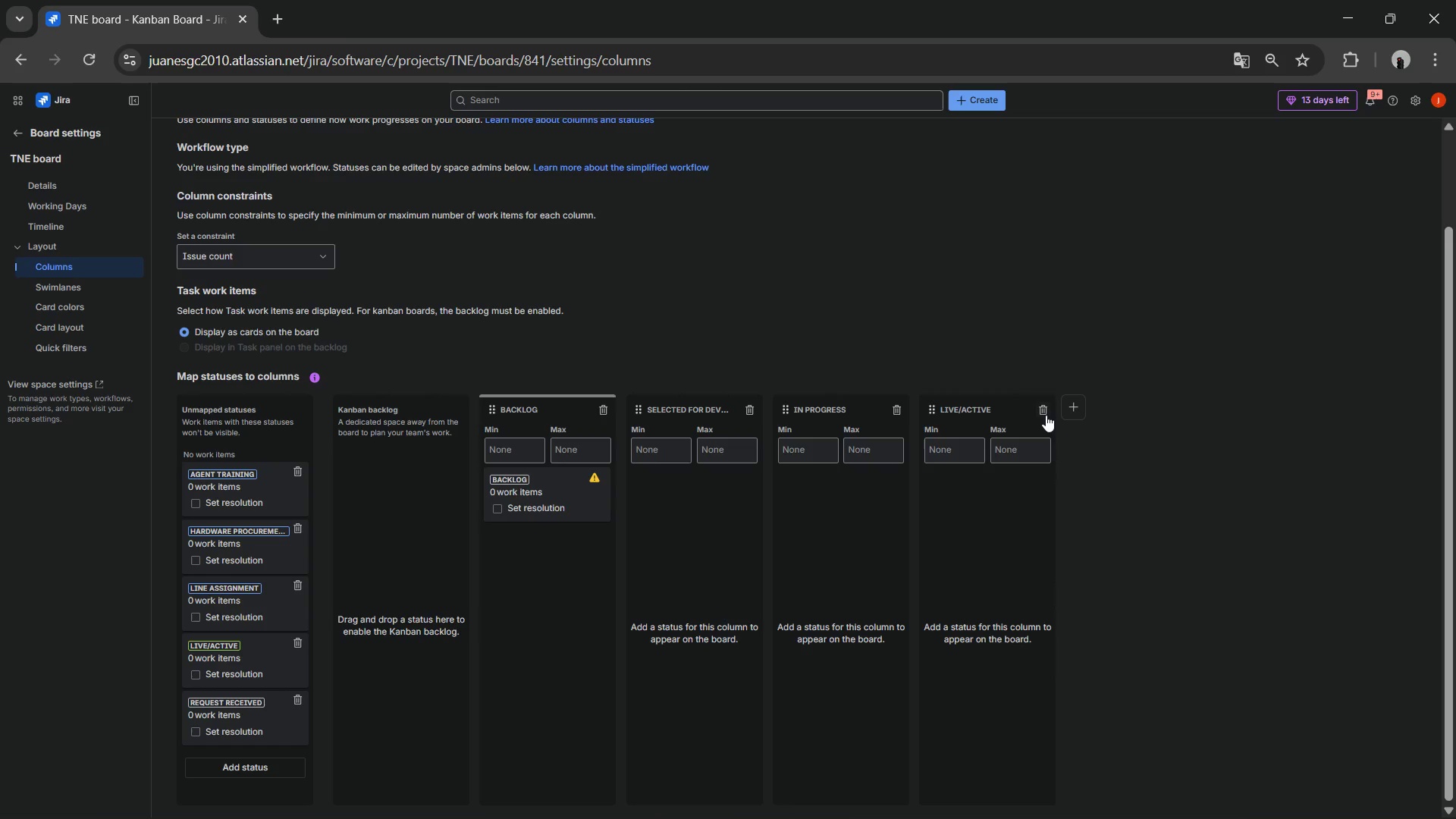 
double_click([1046, 415])
 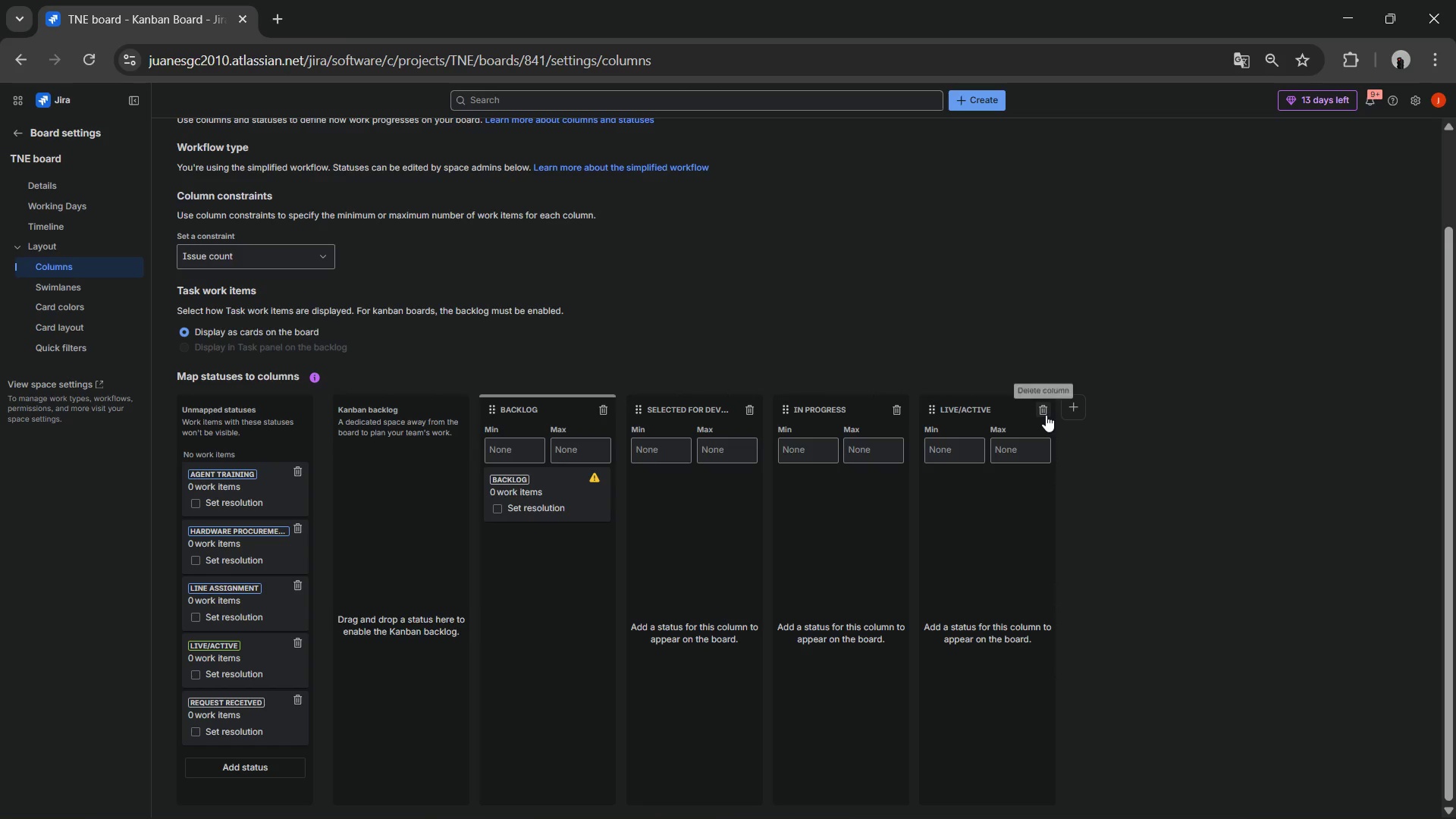 
left_click([1046, 415])
 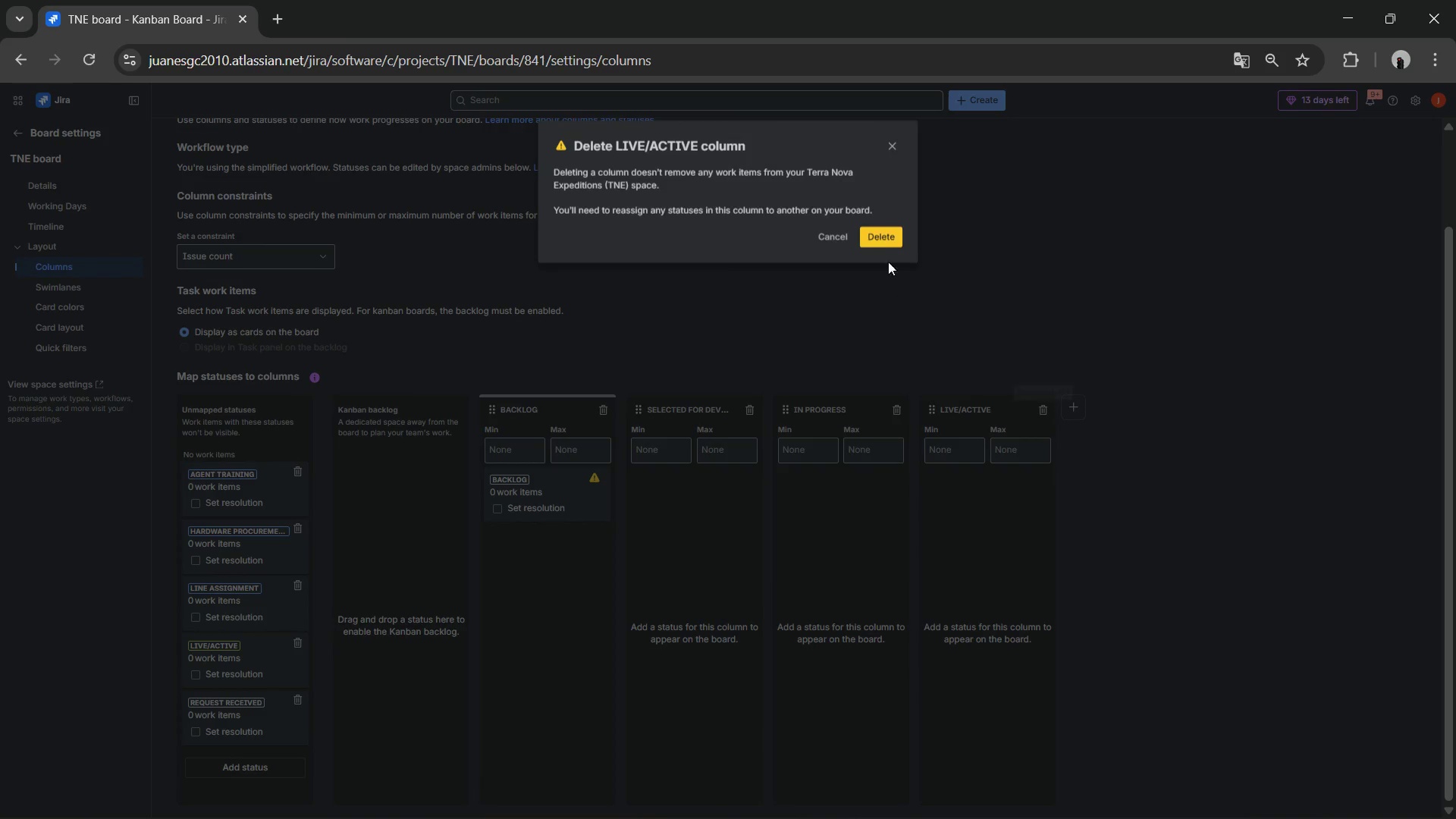 
left_click([883, 249])
 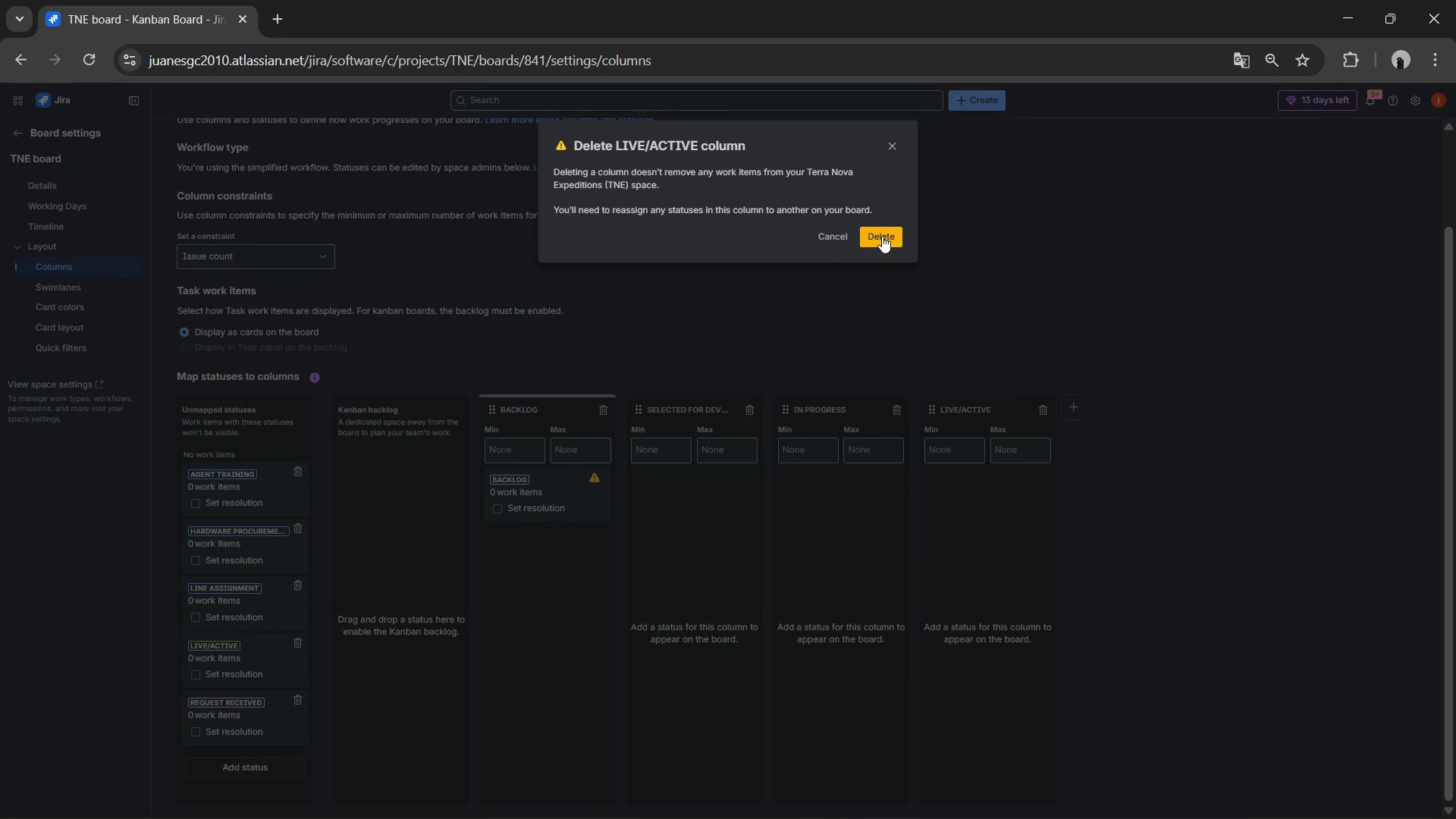 
left_click([882, 236])
 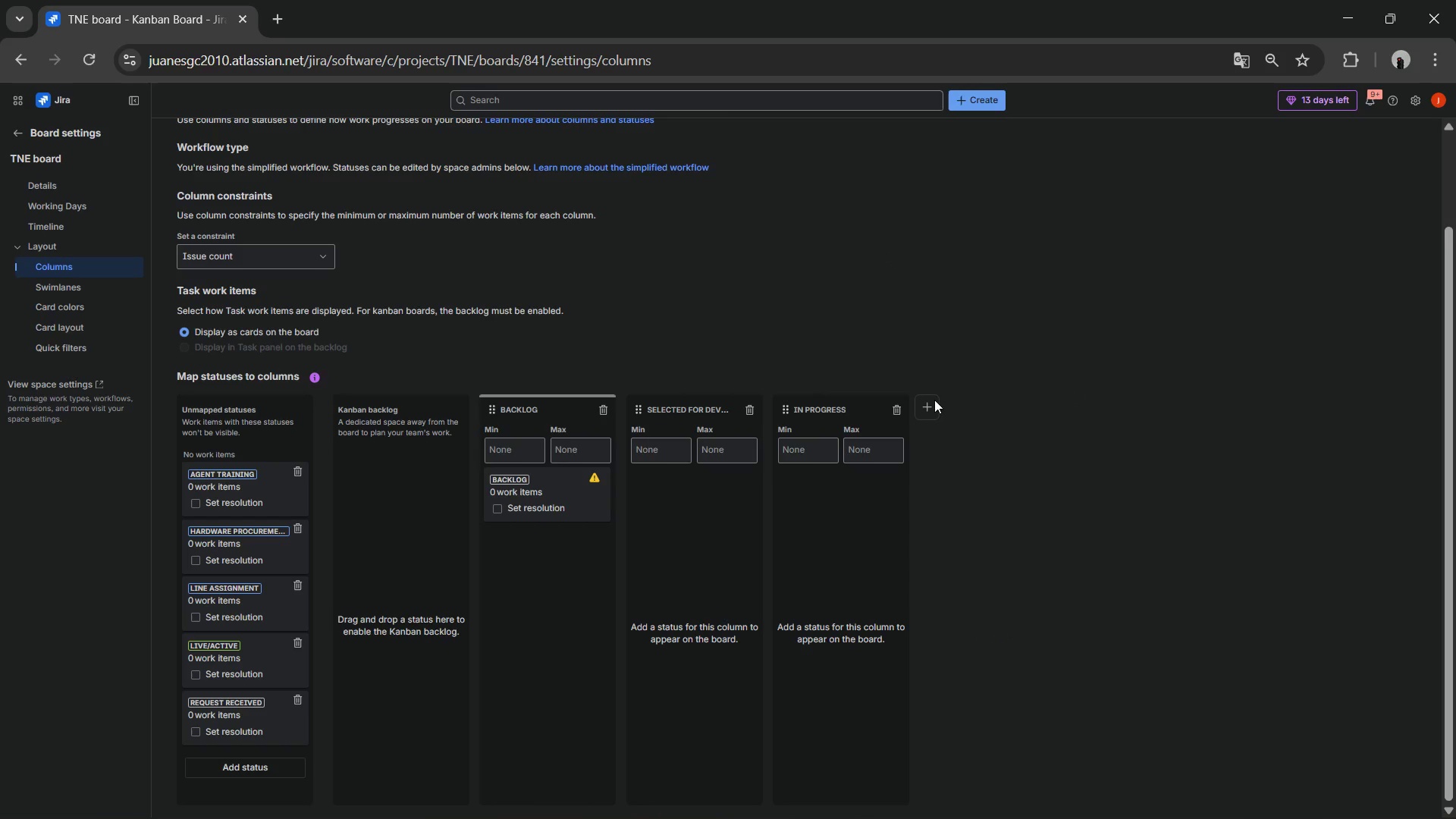 
left_click([928, 419])
 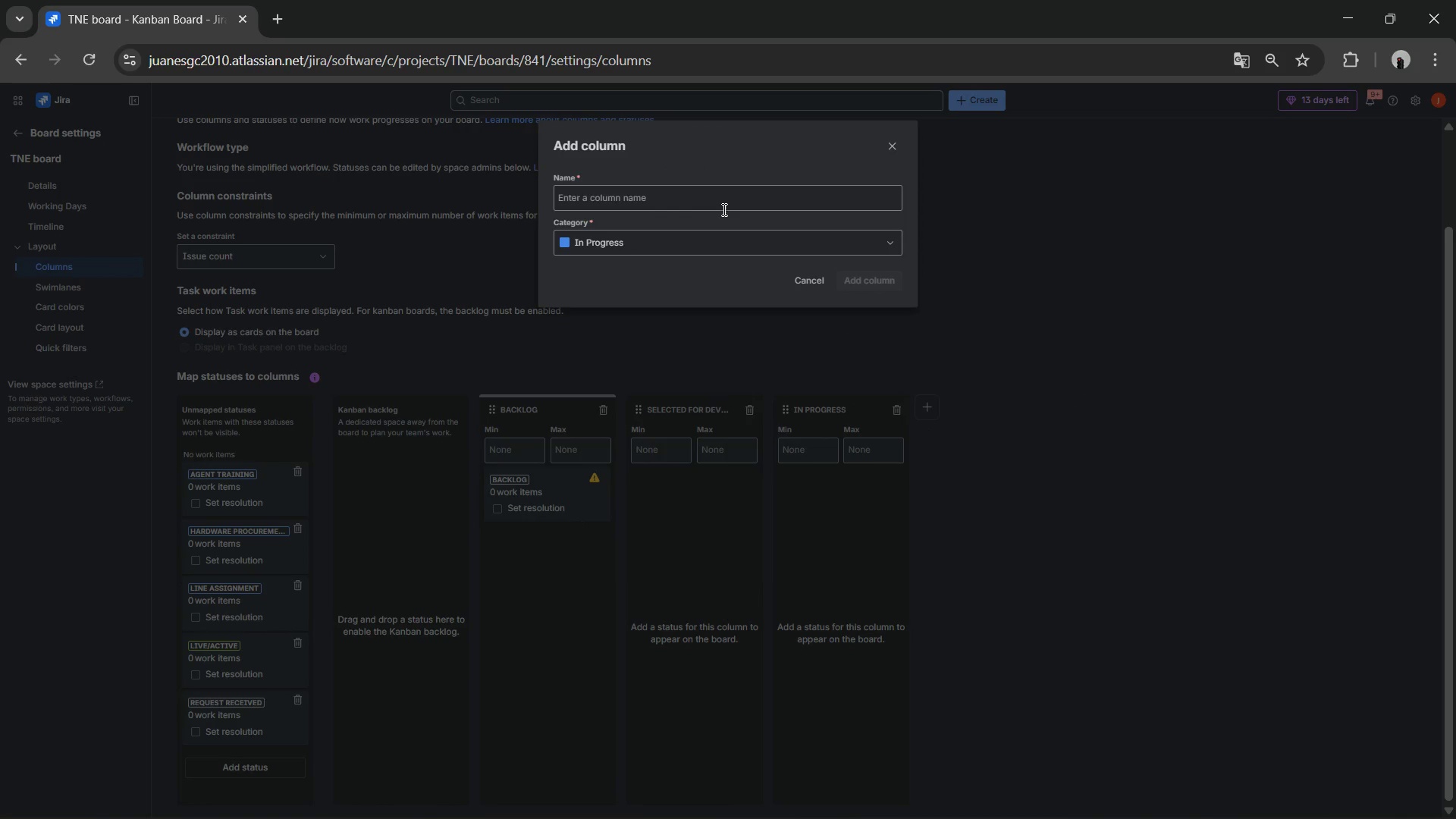 
left_click([699, 250])
 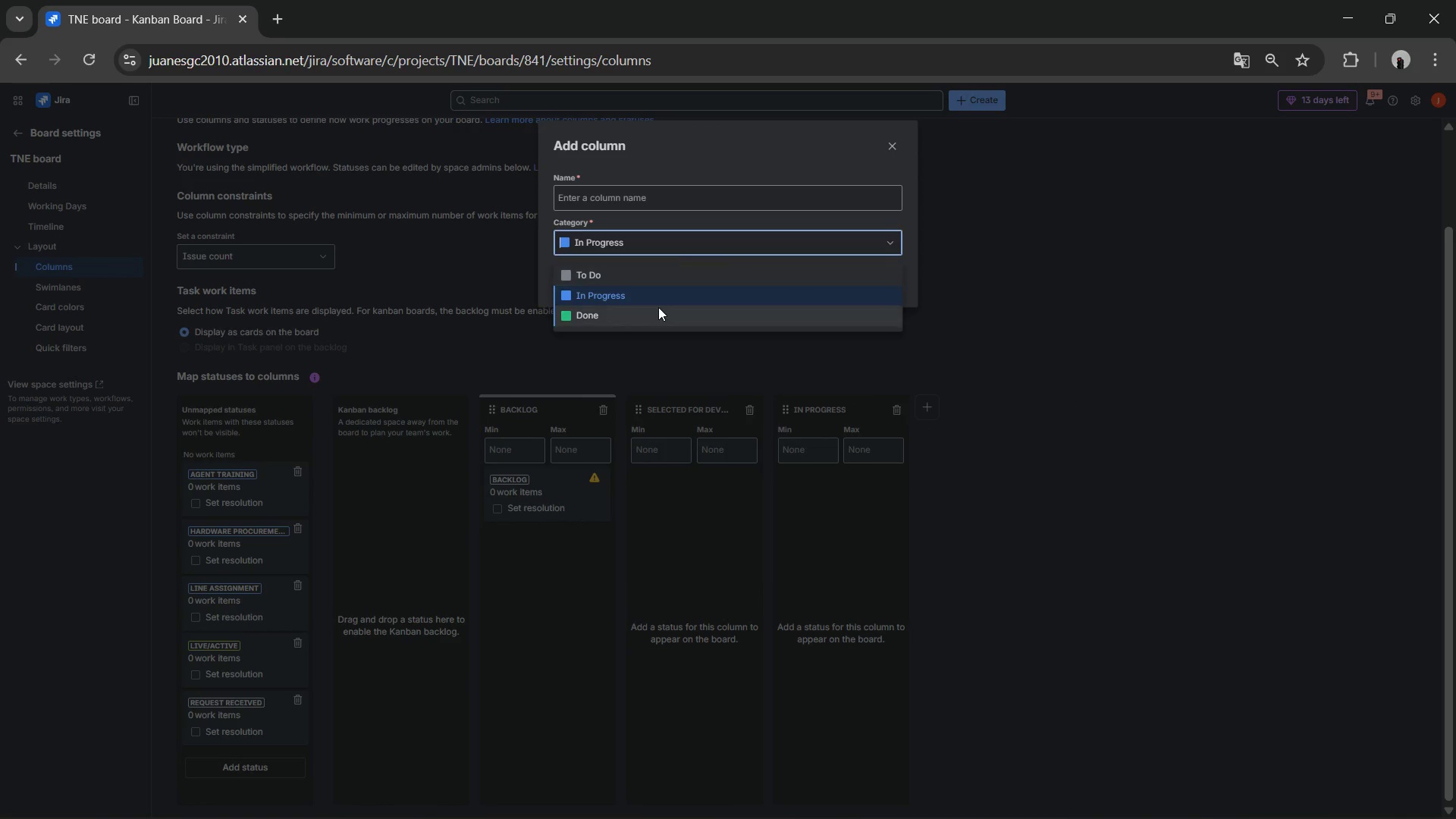 
left_click([658, 307])
 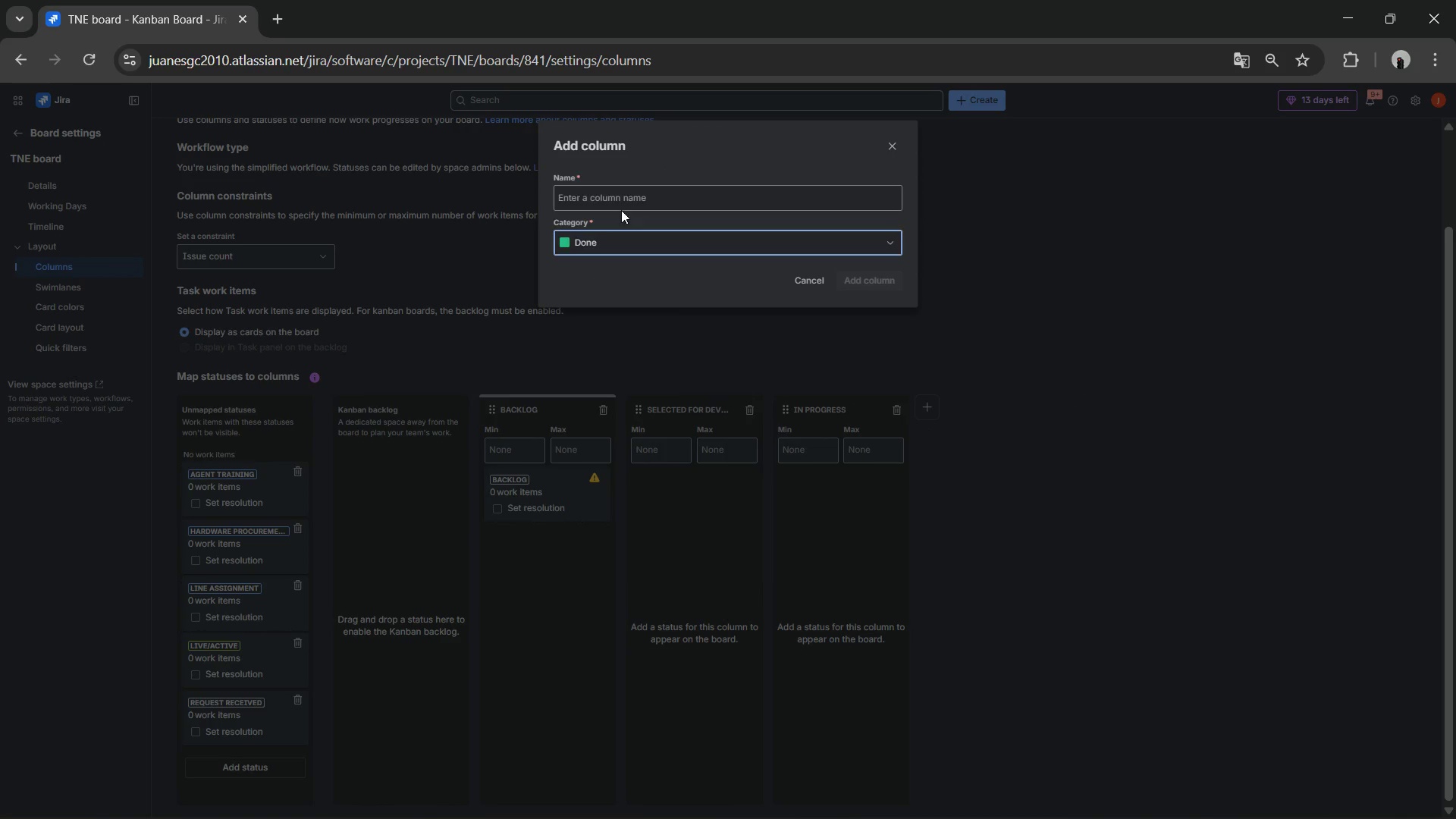 
left_click([621, 210])
 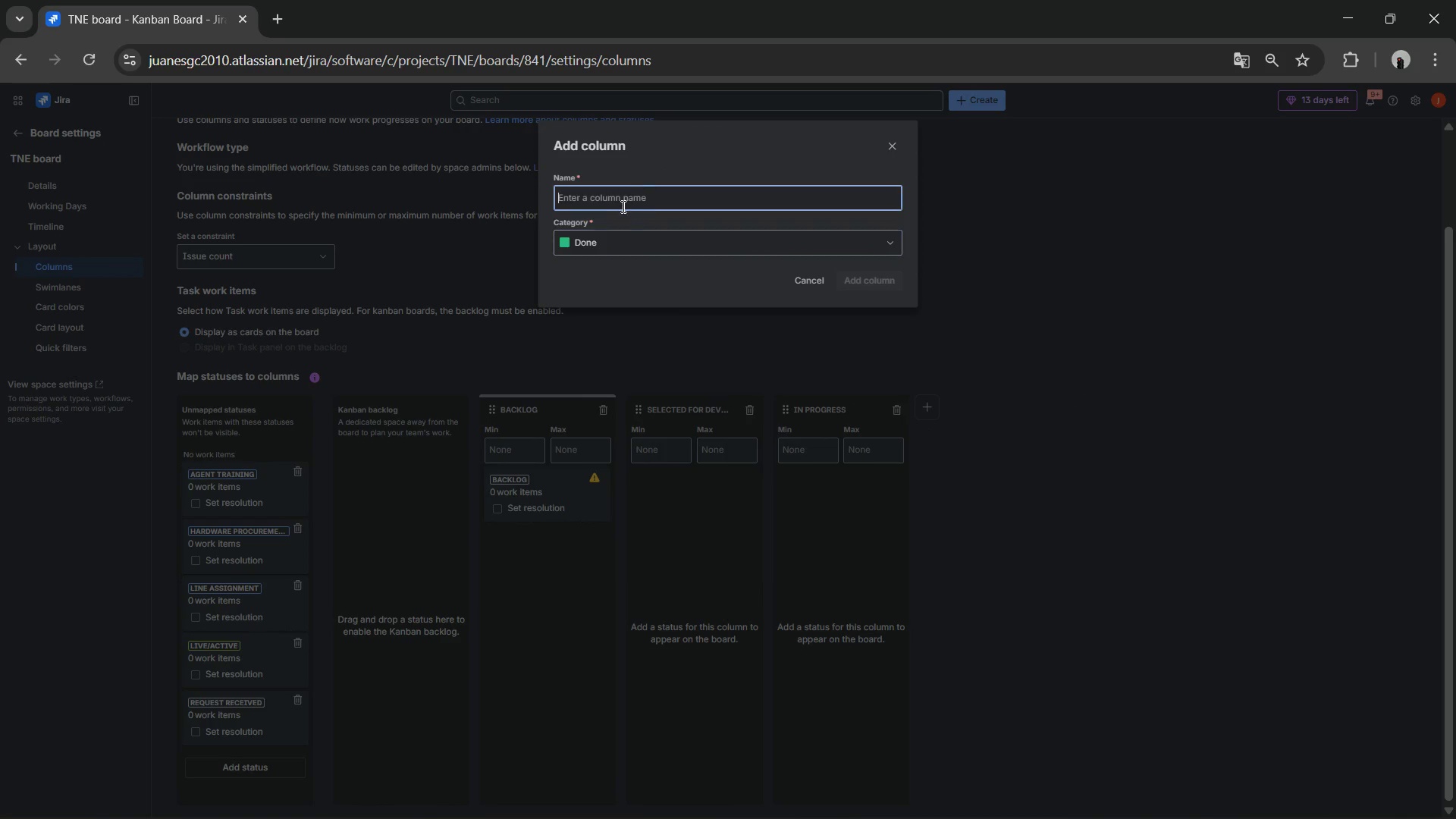 
type(Live)
key(Backspace)
key(Backspace)
key(Backspace)
 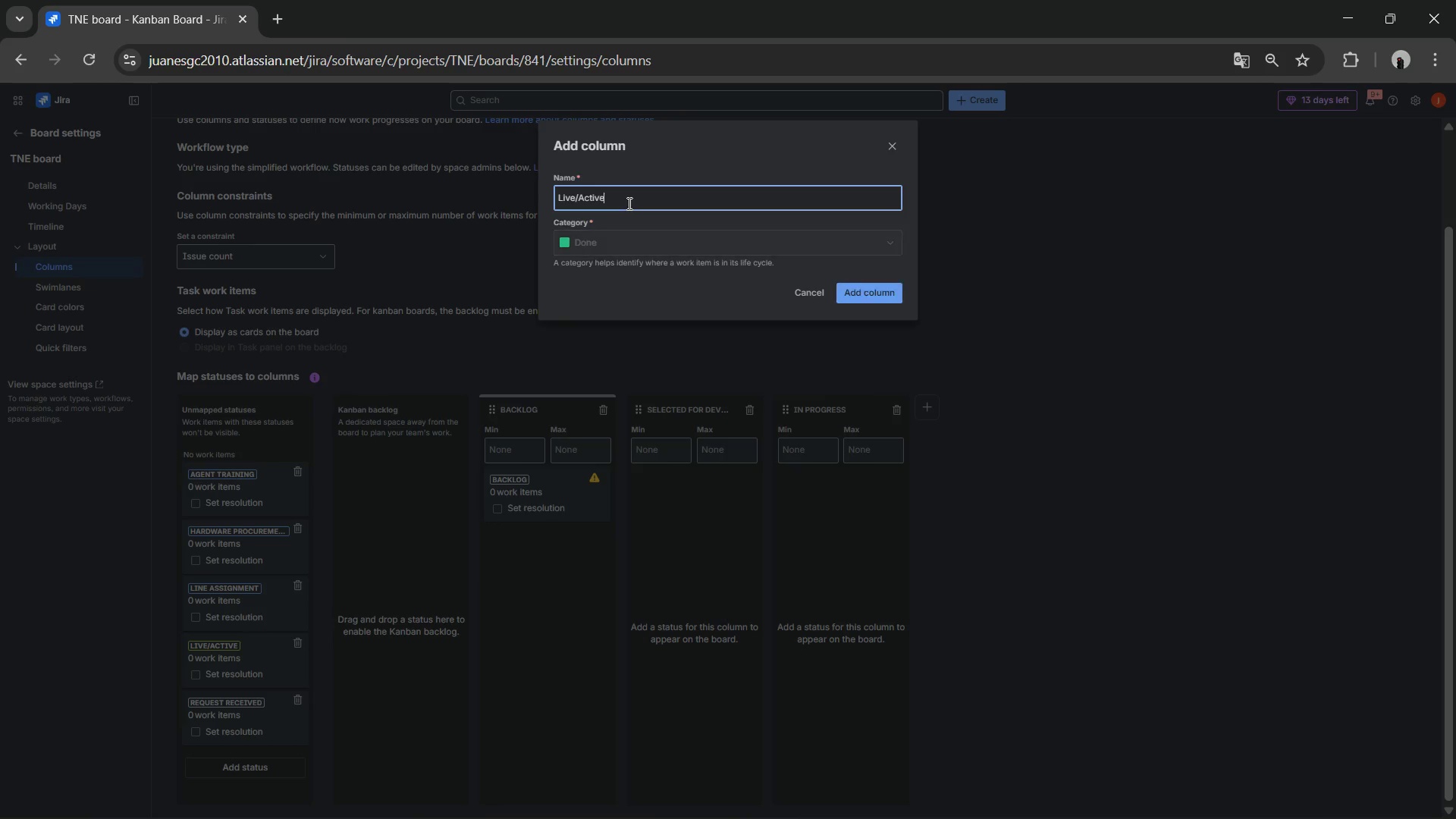 
key(Control+Backspace)
 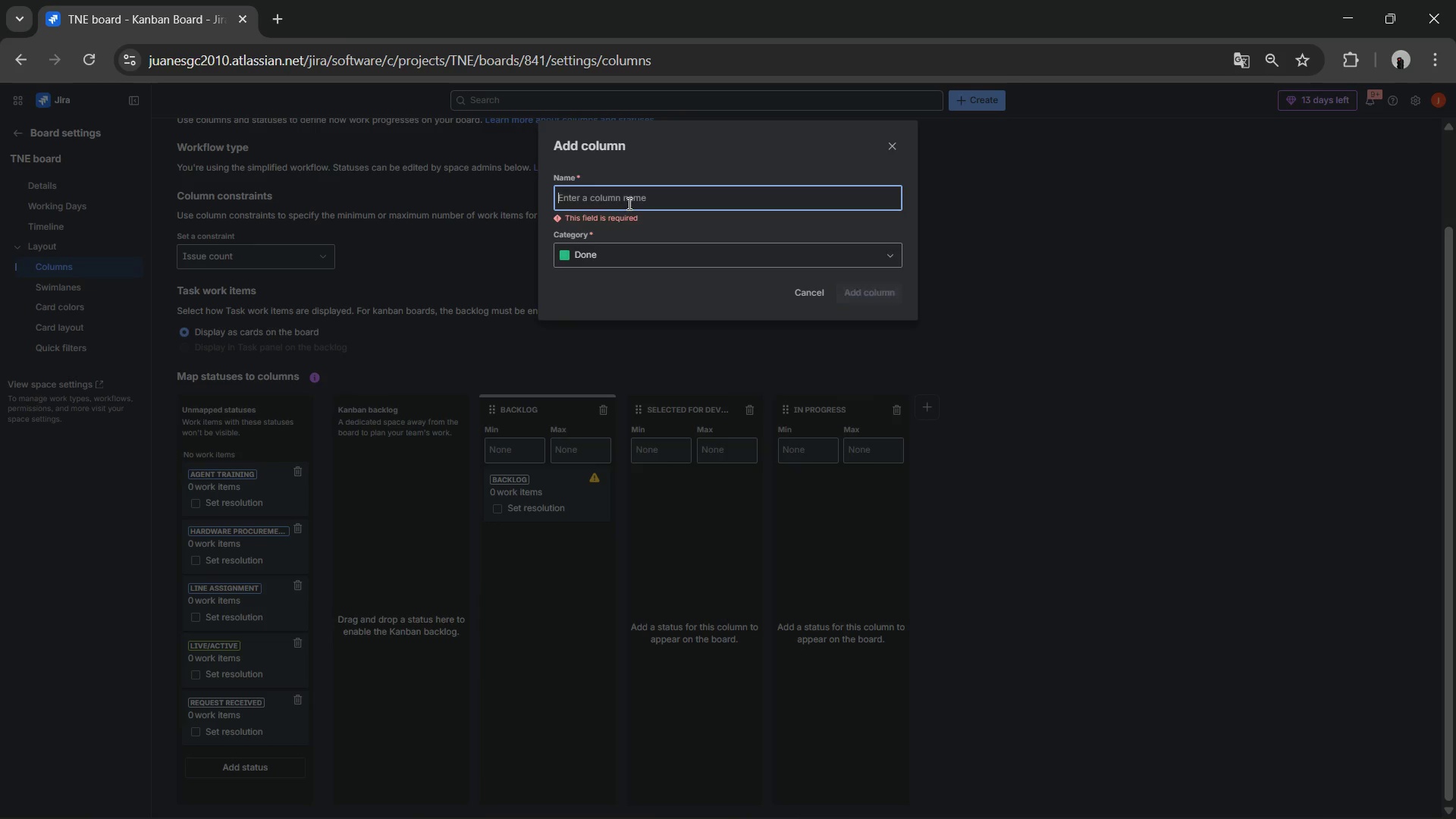 
key(Control+V)
 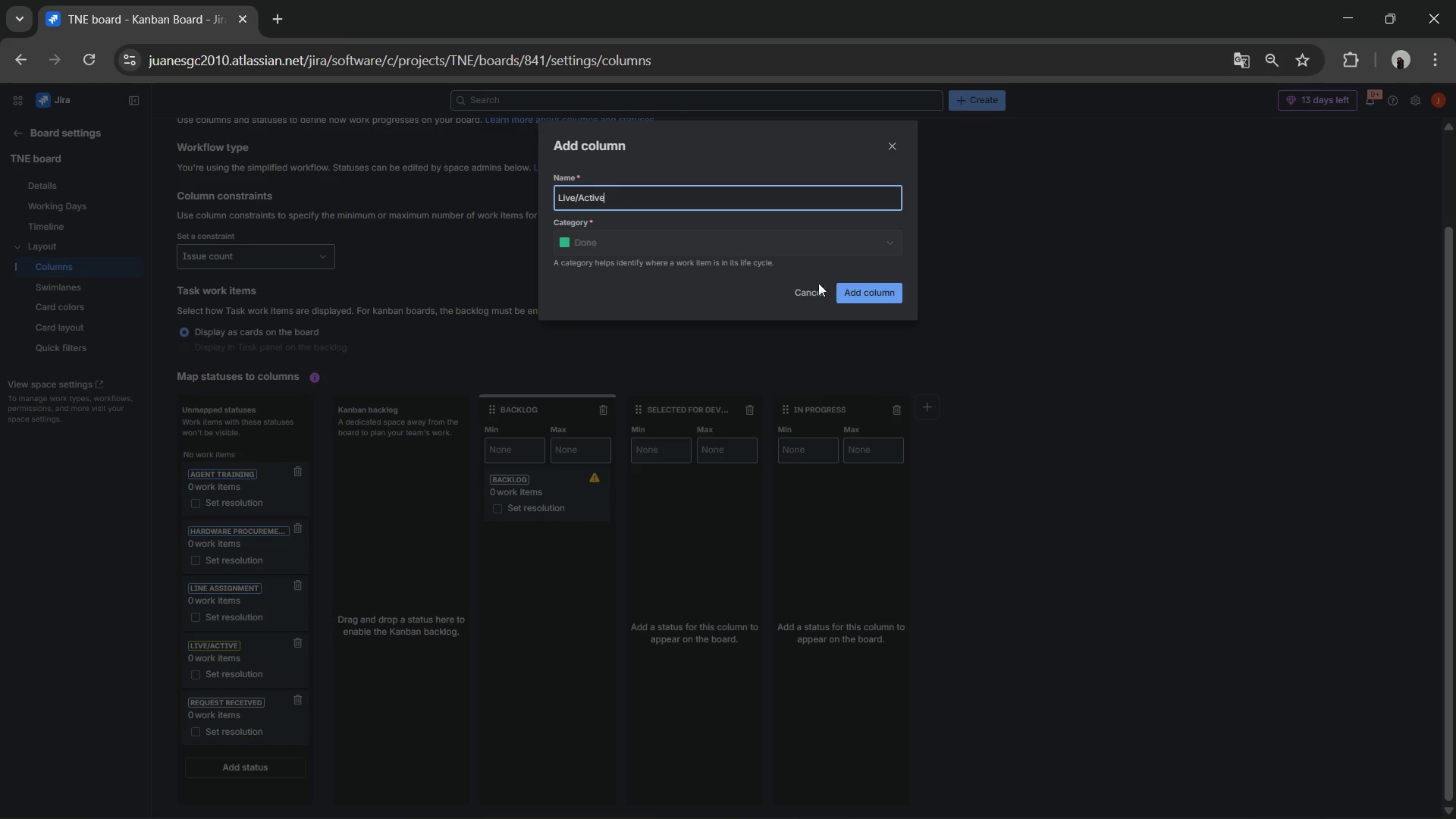 
left_click([871, 297])
 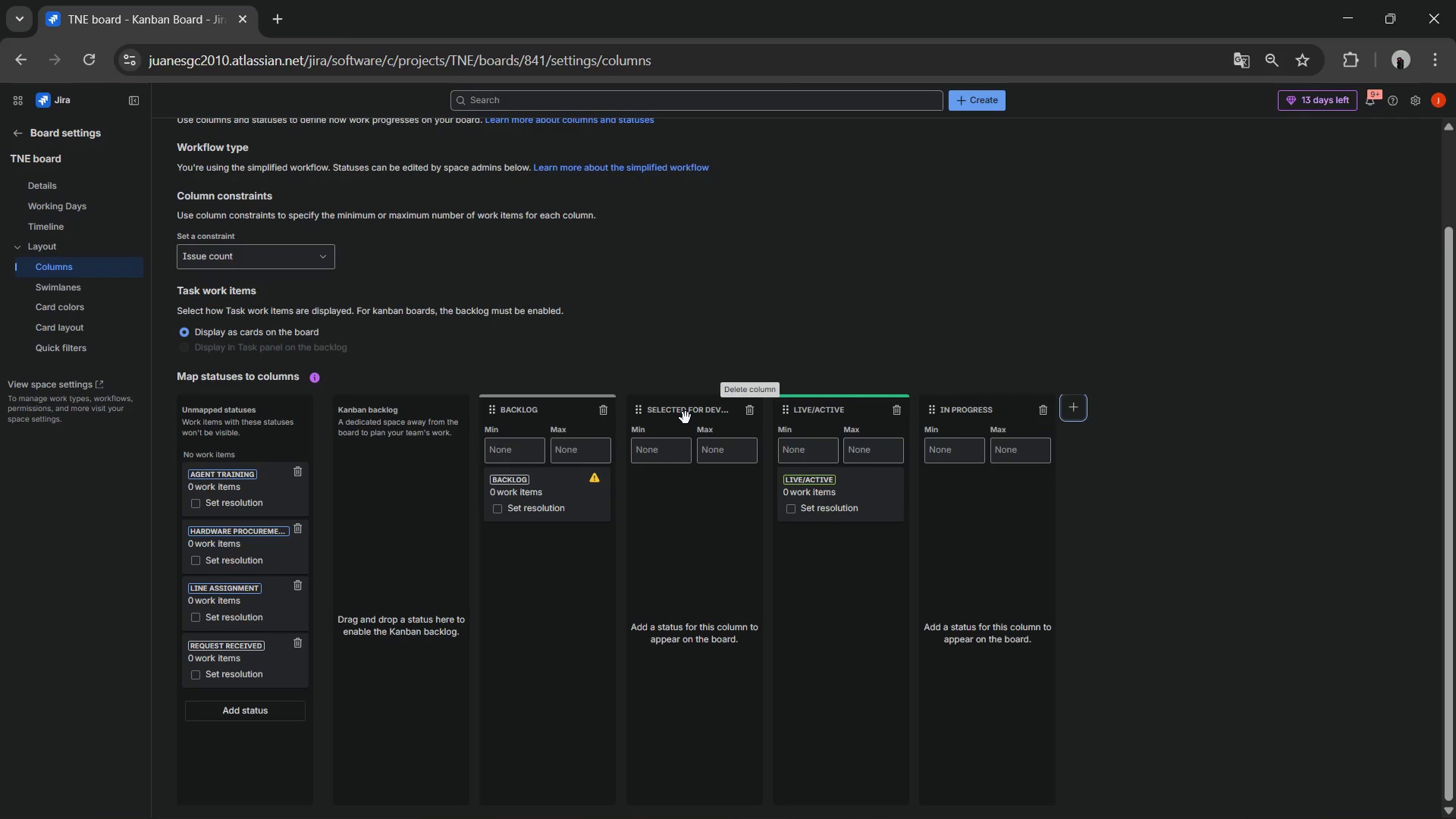 
left_click([748, 412])
 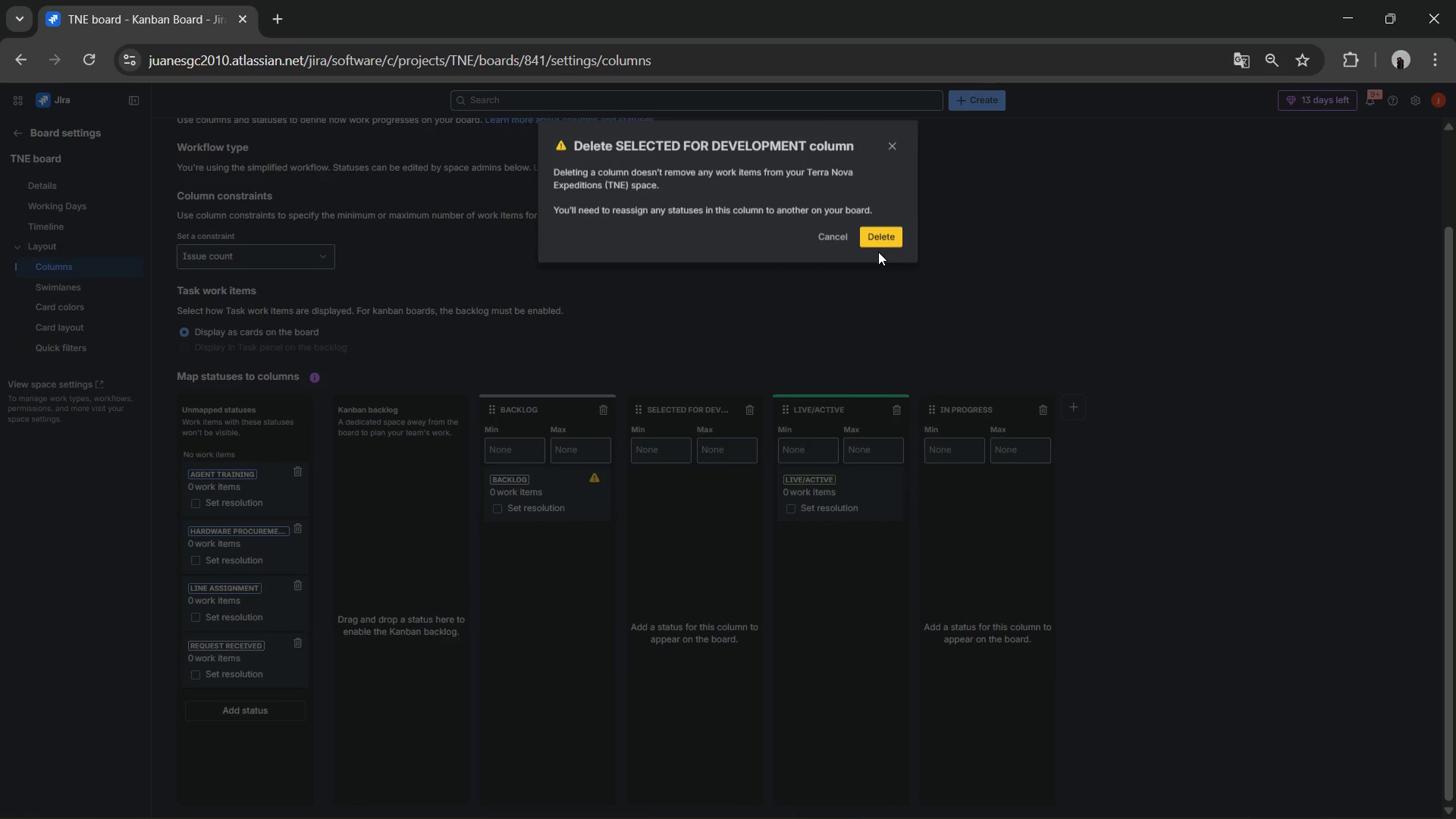 
left_click([887, 237])
 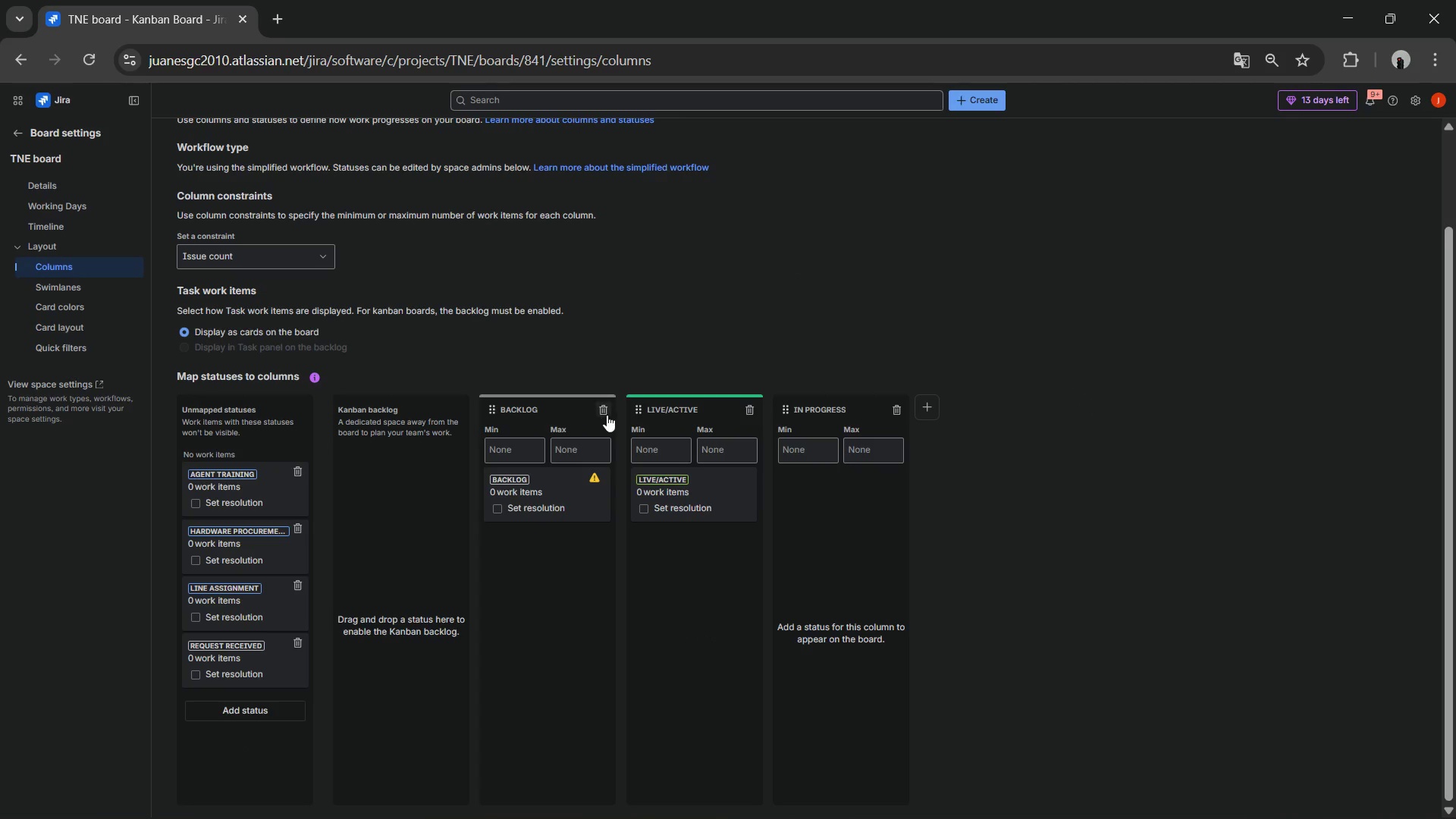 
left_click([607, 415])
 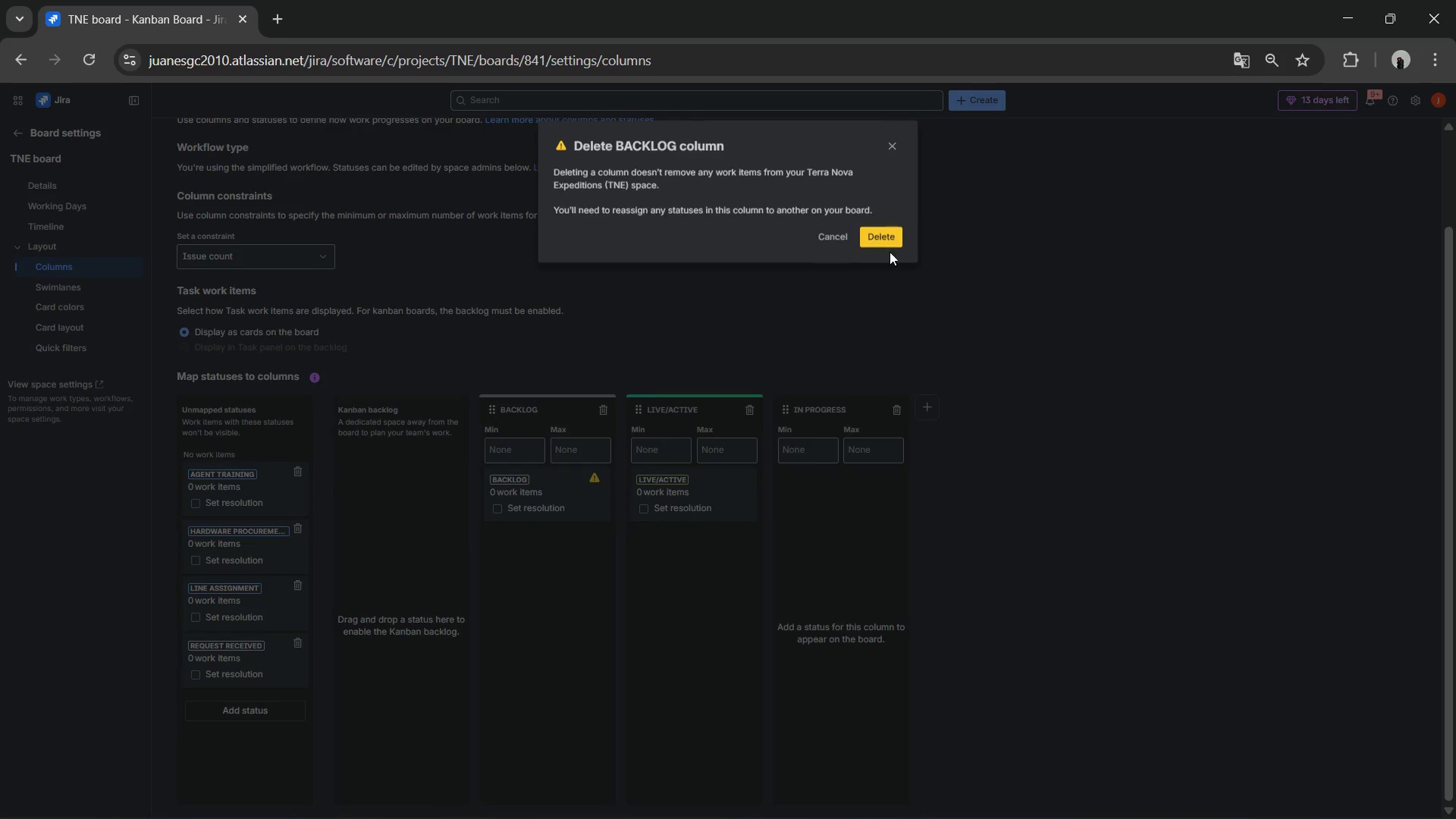 
left_click([901, 243])
 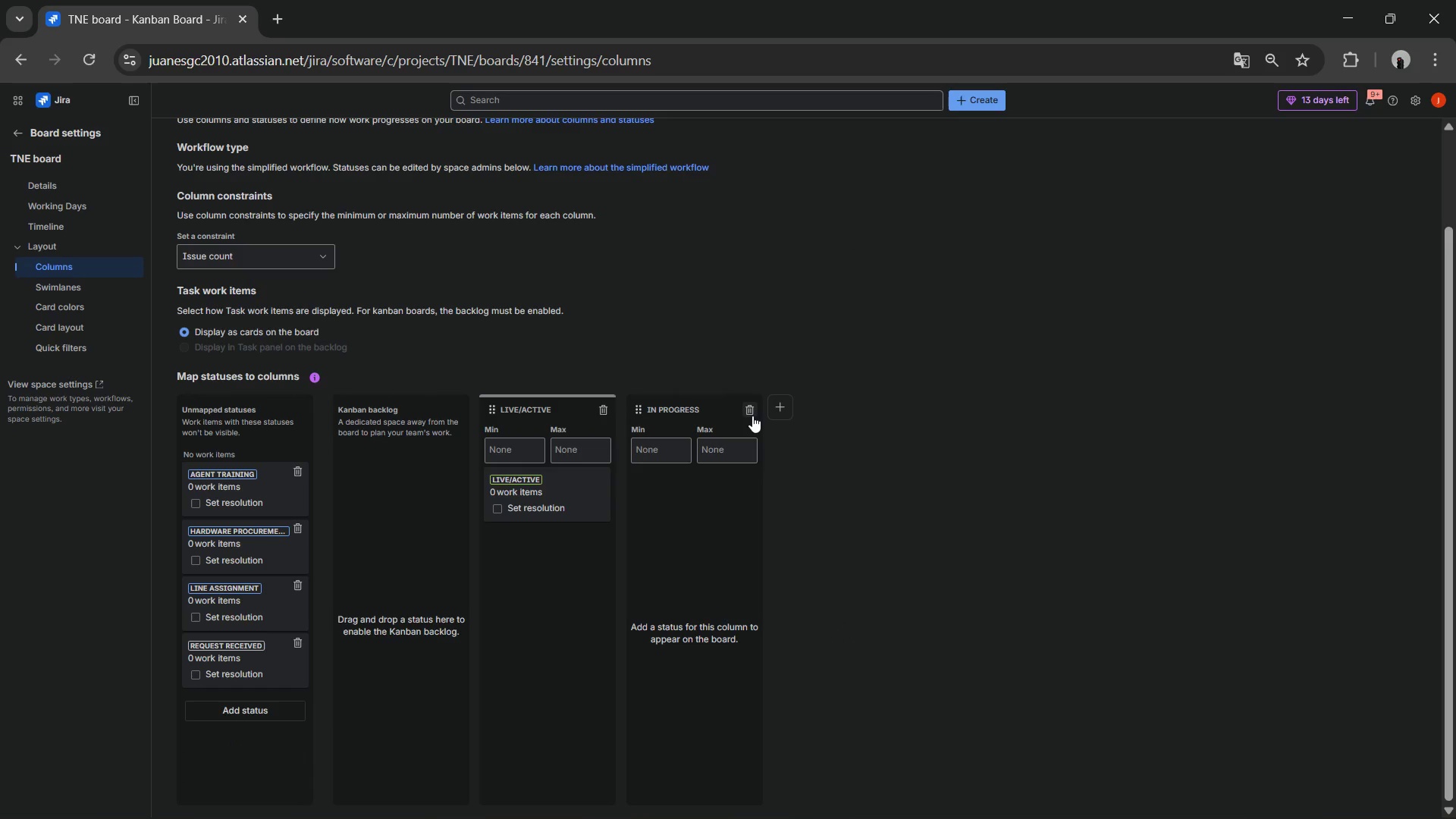 
left_click([752, 416])
 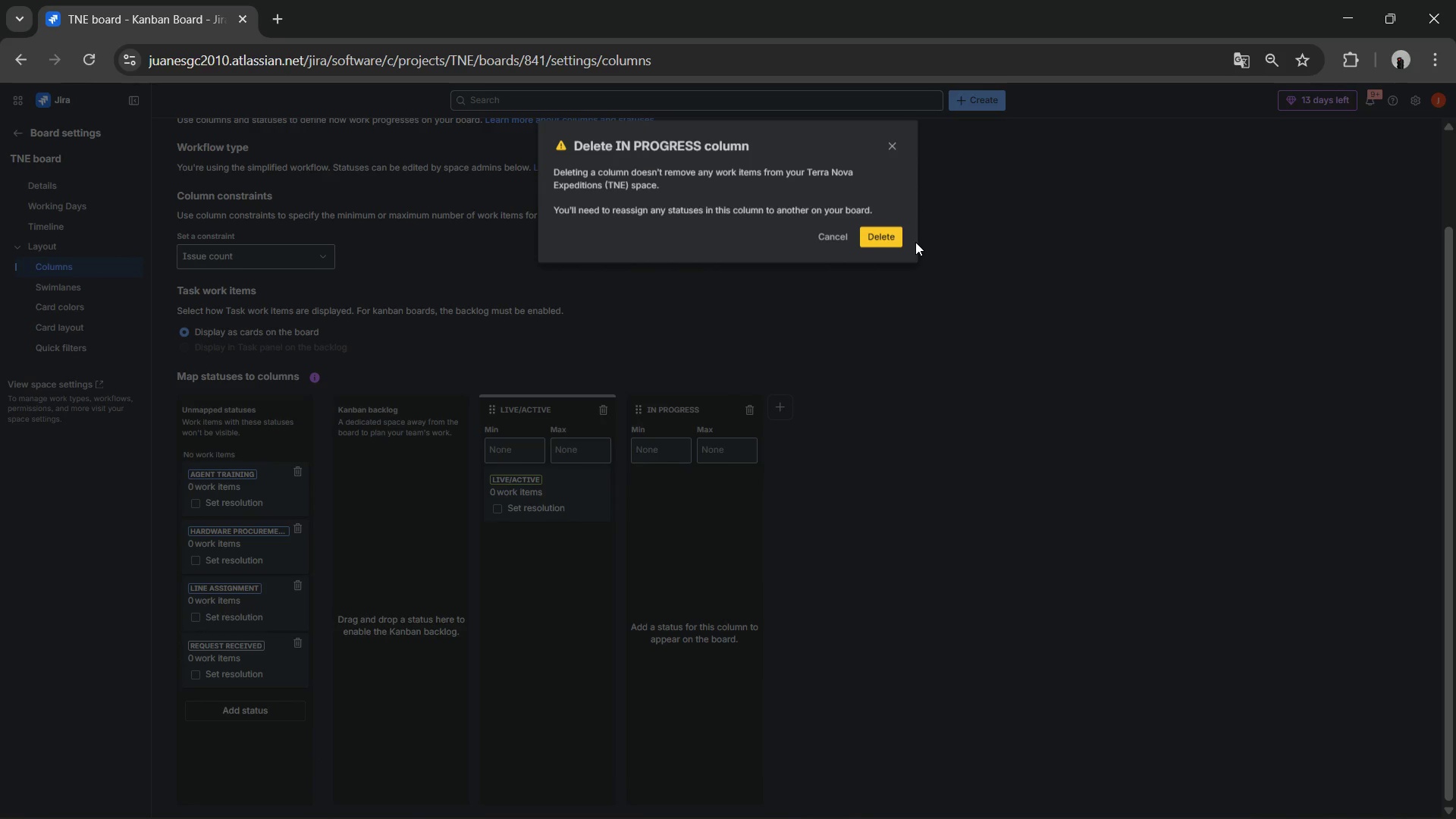 
left_click([896, 248])
 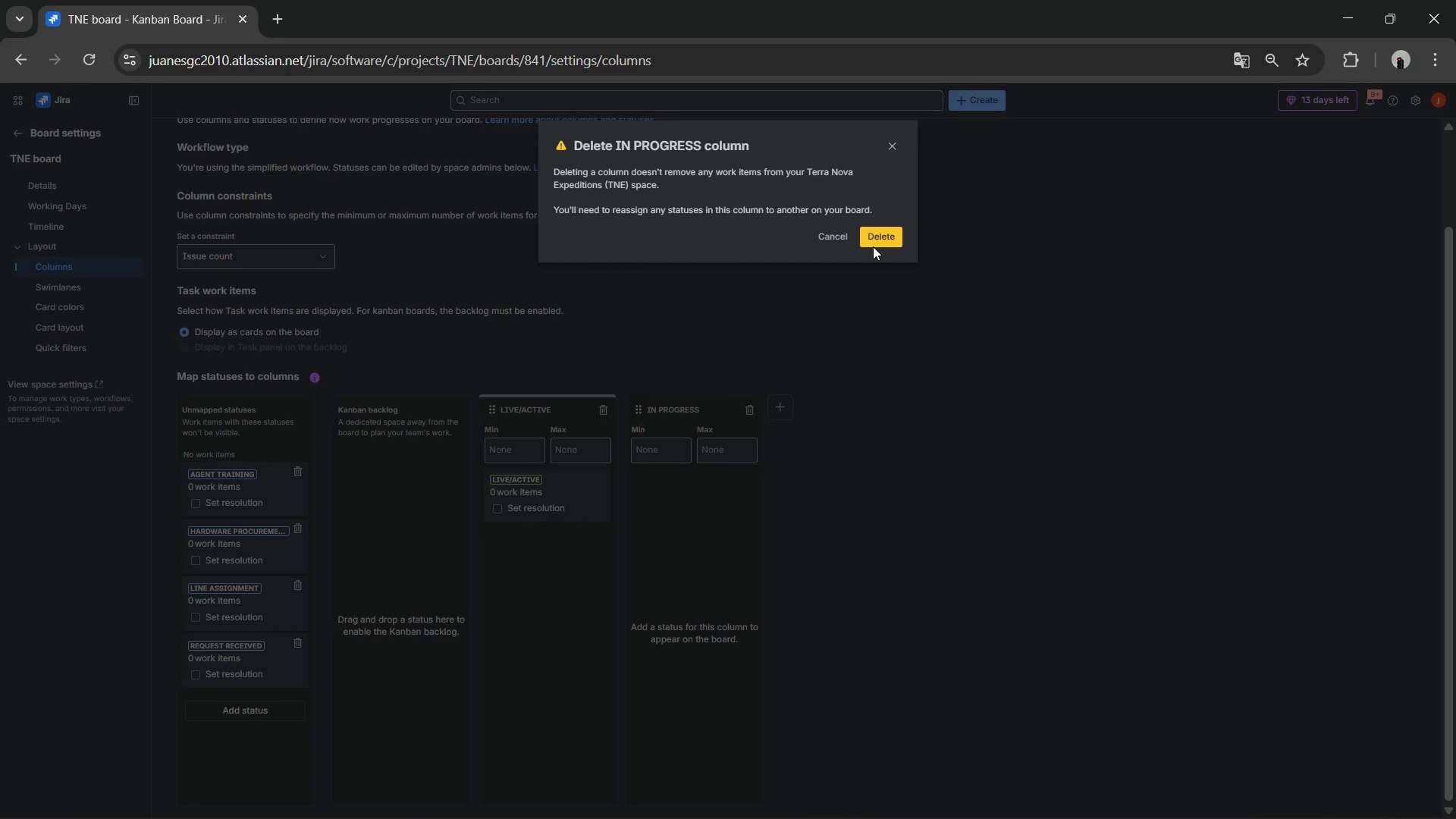 
left_click([873, 246])
 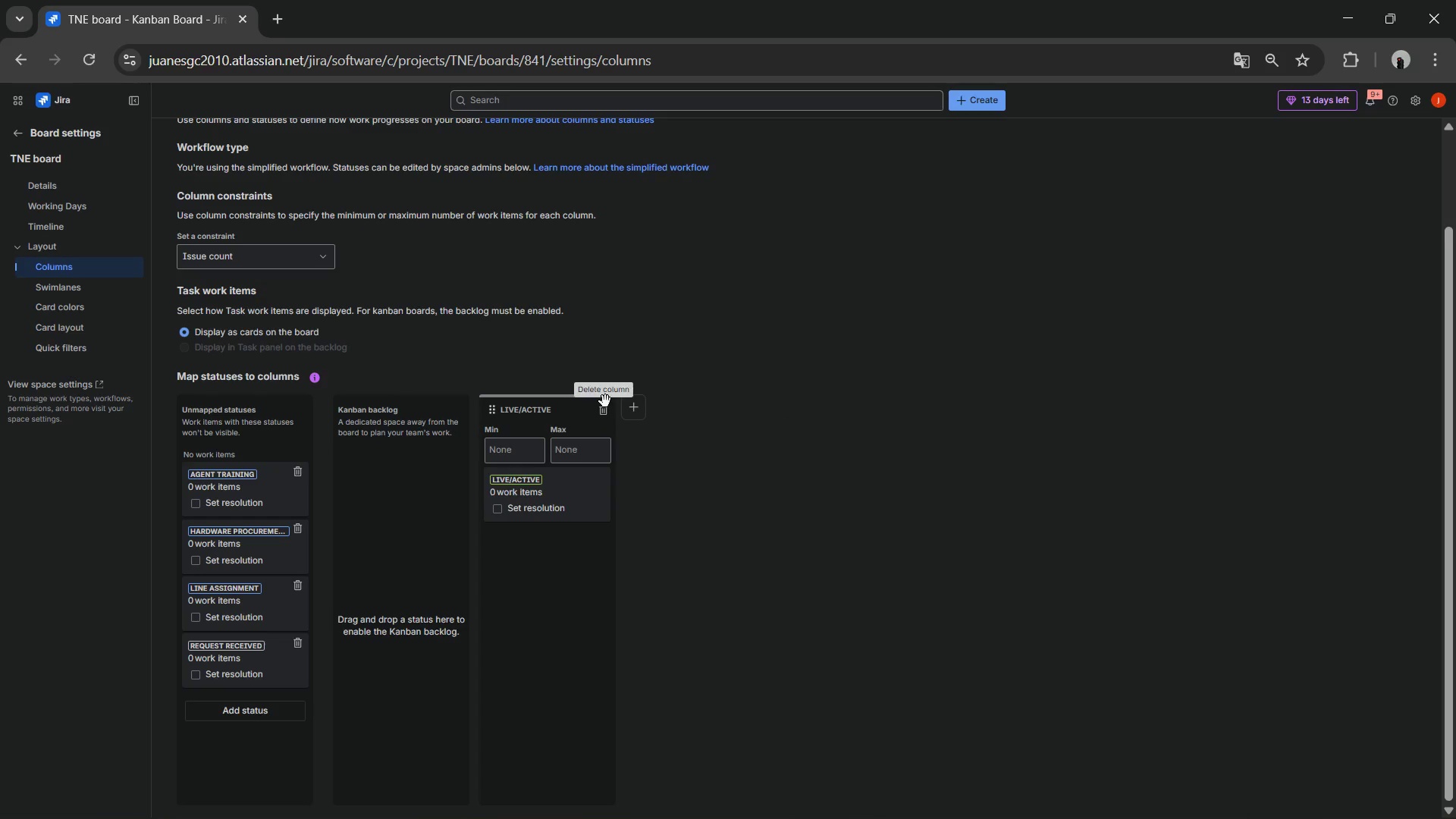 
key(Alt+AltLeft)
 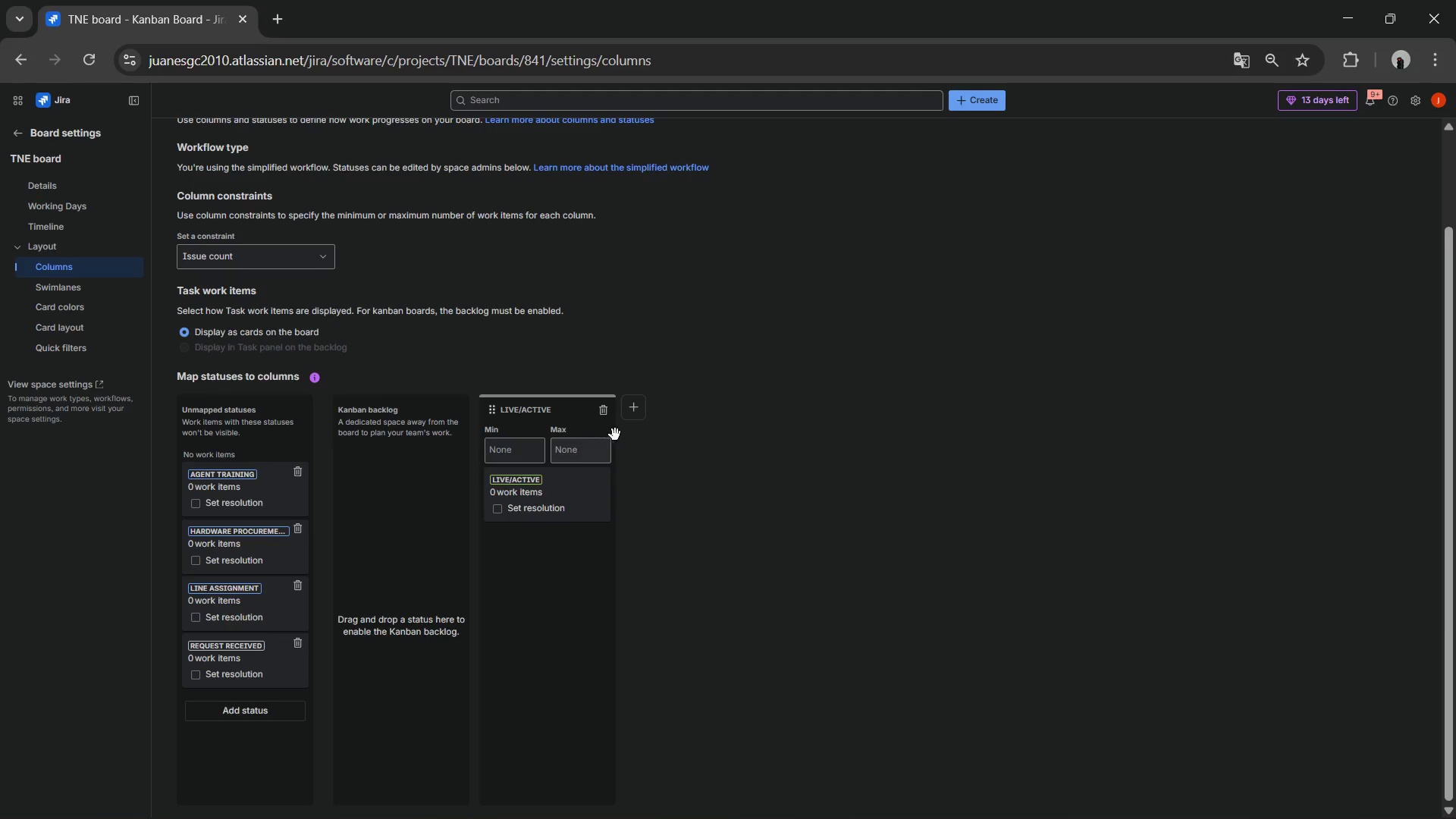 
key(Alt+Tab)